 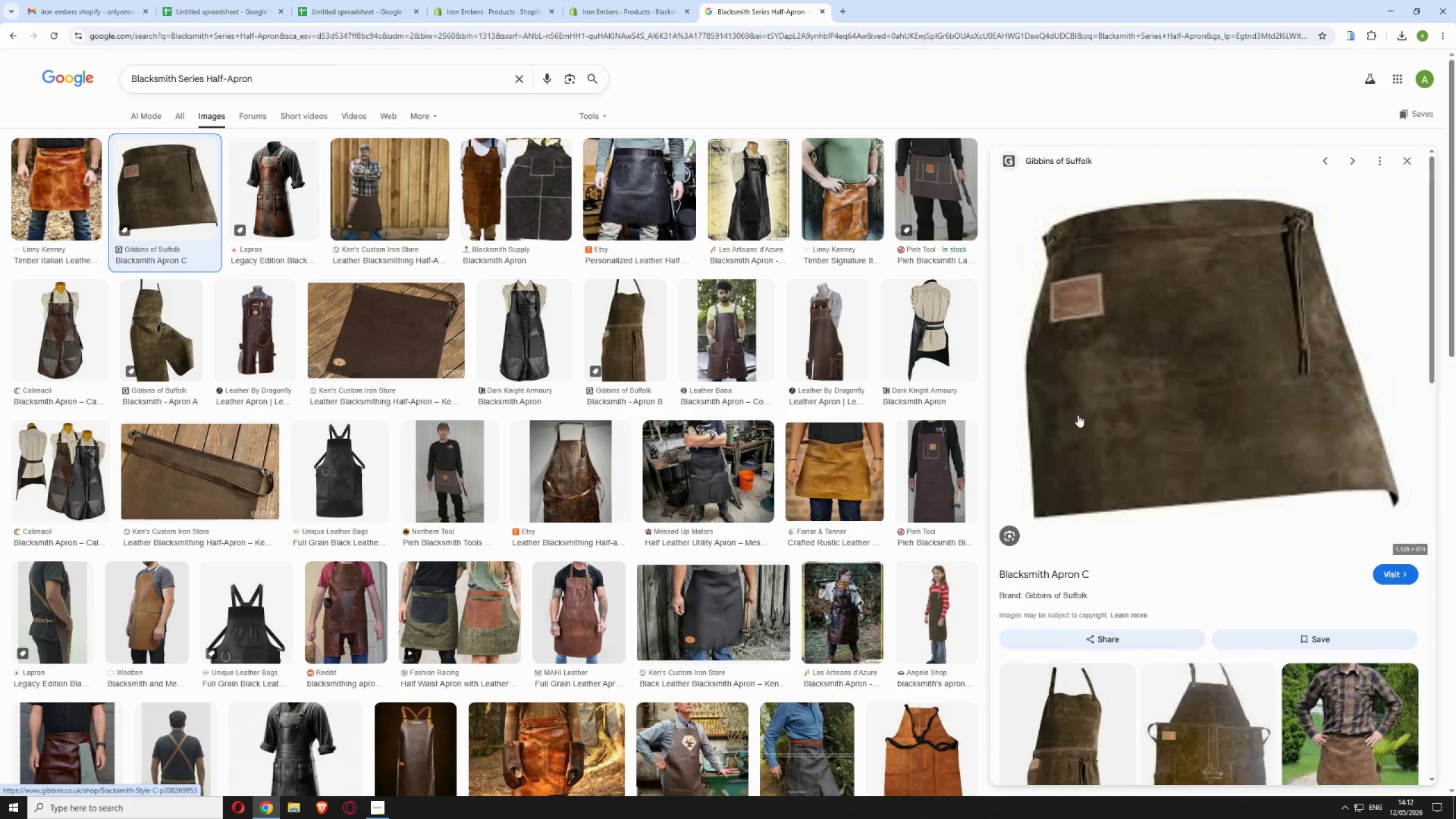 
left_click([1227, 487])
 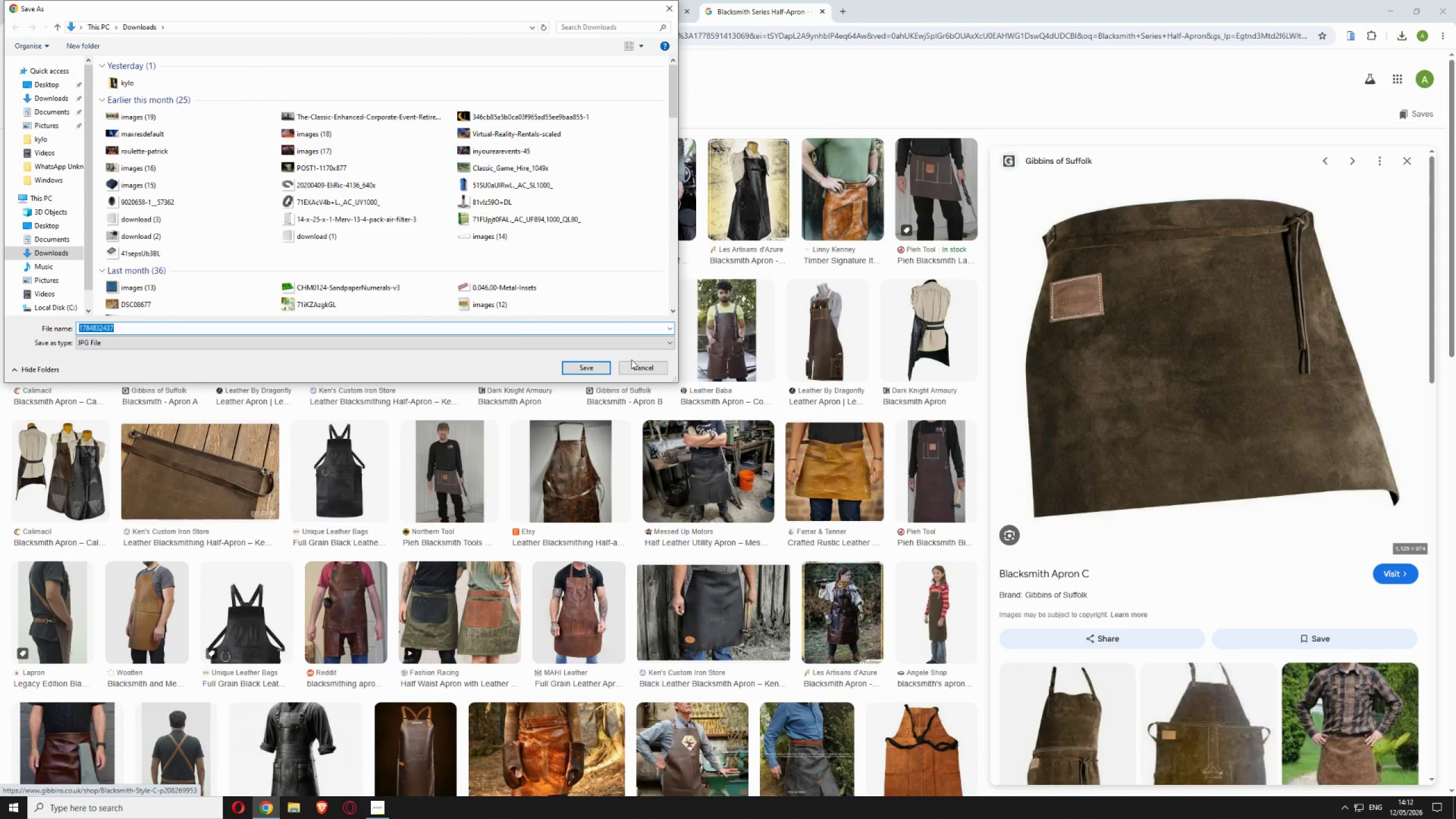 
left_click([583, 370])
 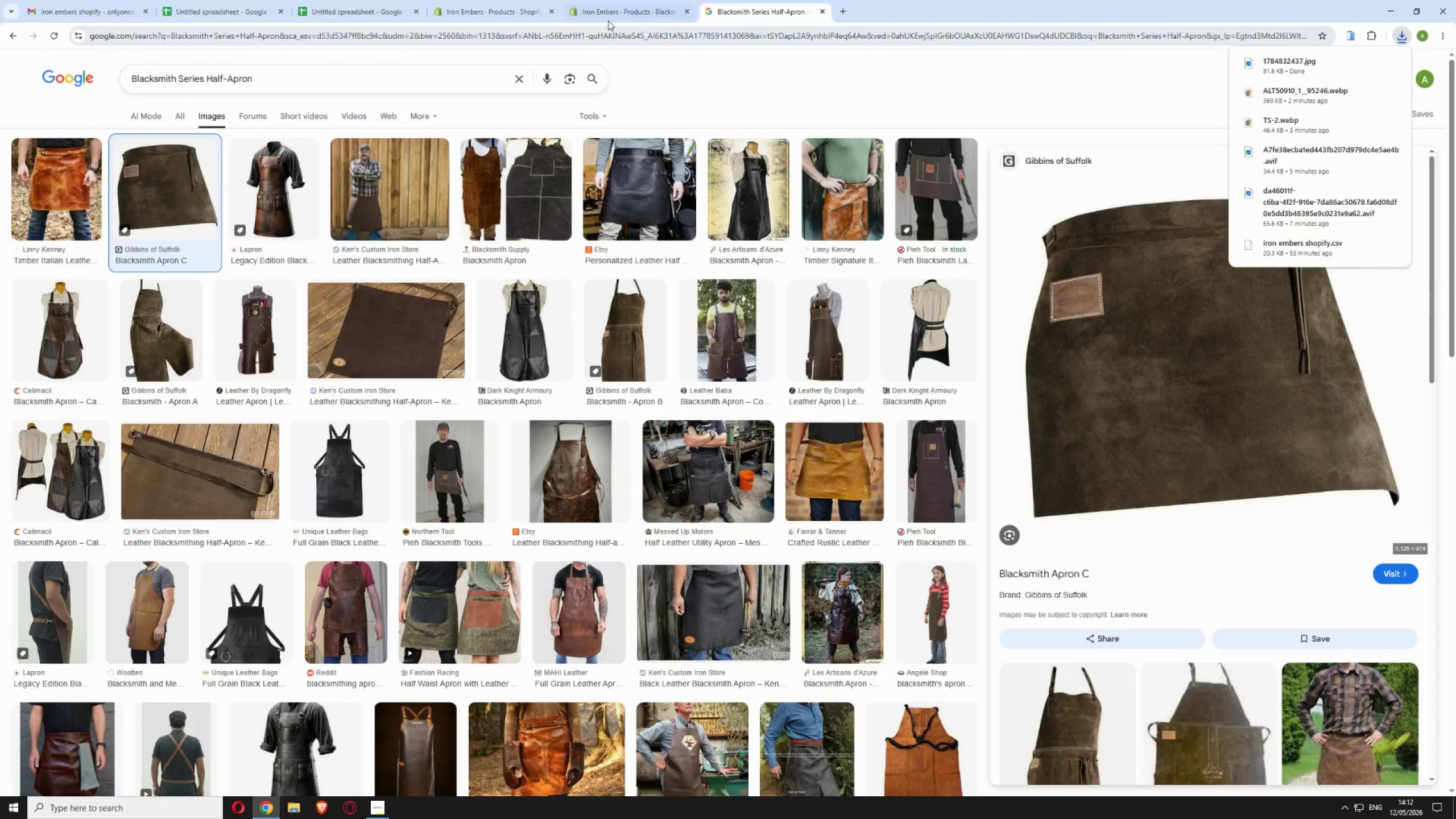 
left_click([609, 16])
 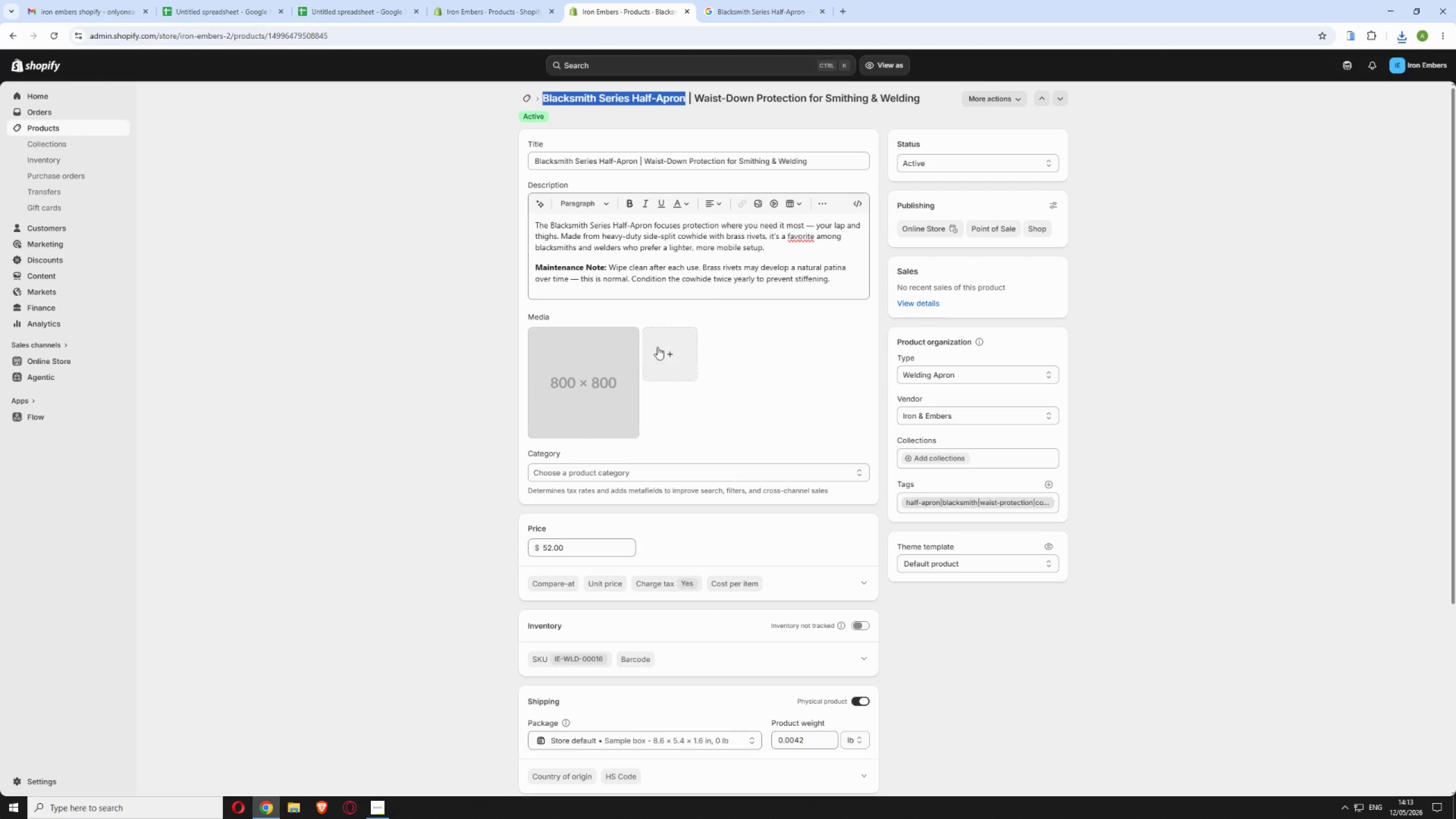 
left_click([659, 352])
 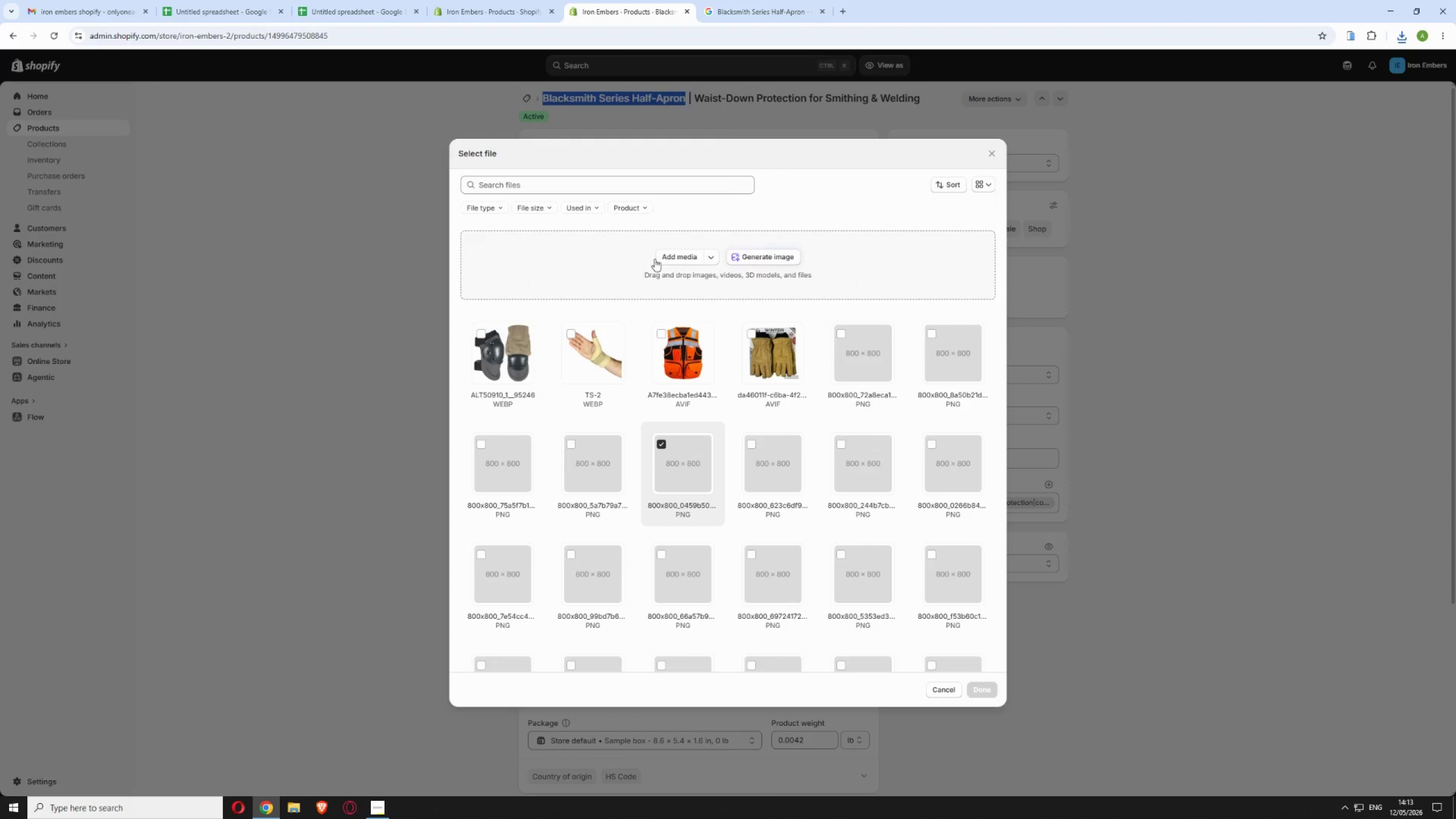 
left_click([674, 259])
 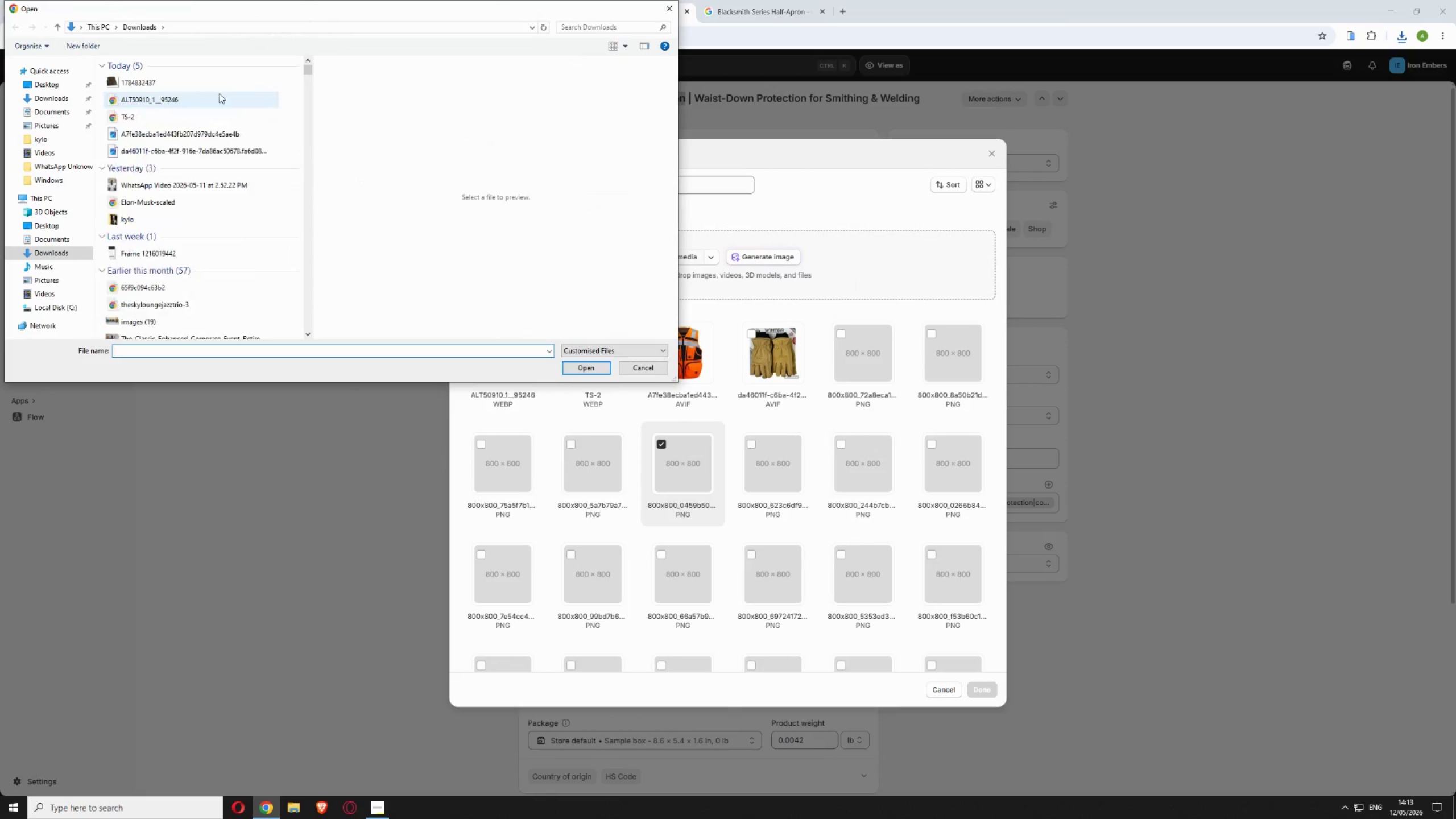 
left_click([217, 88])
 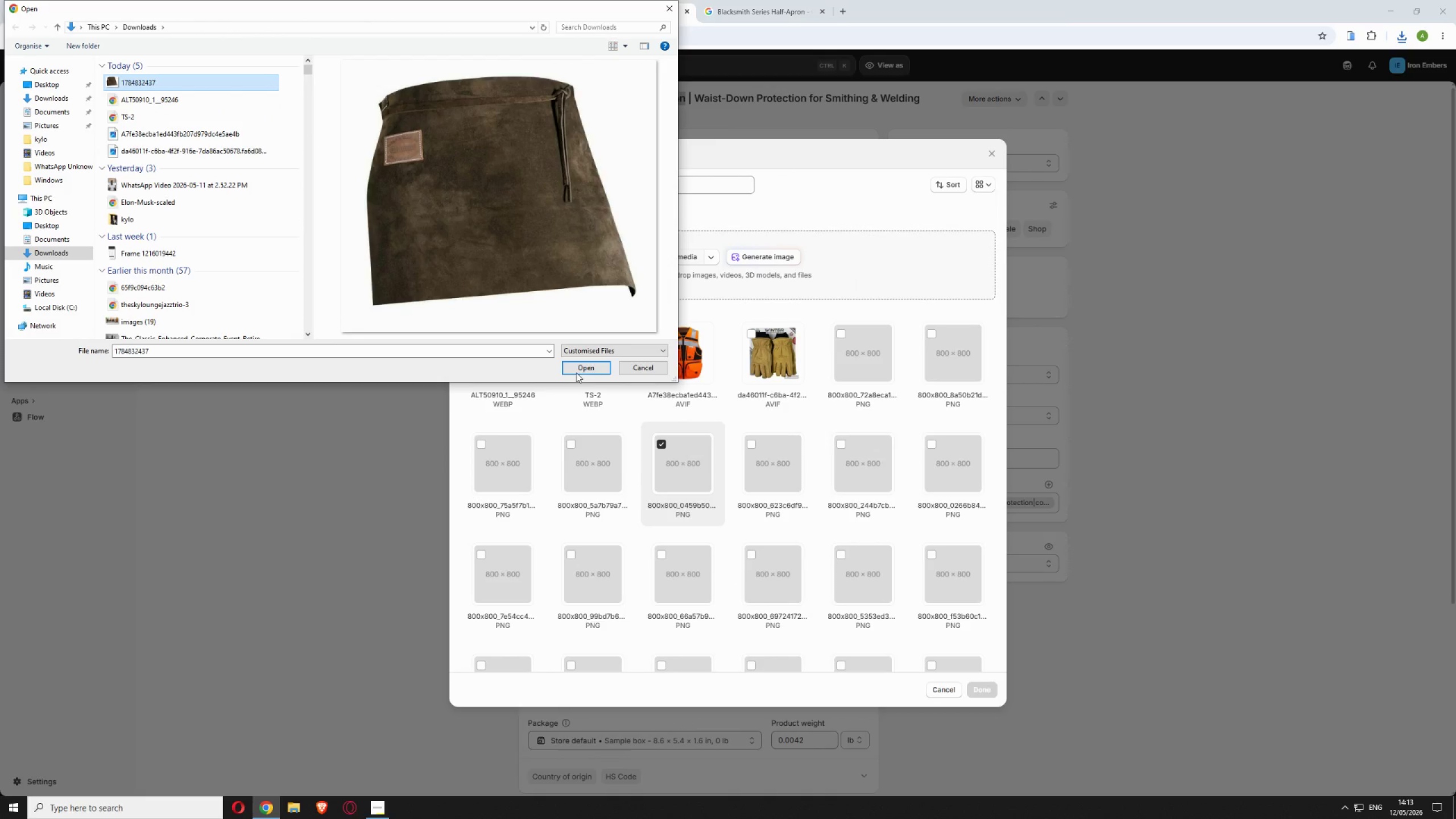 
left_click([578, 367])
 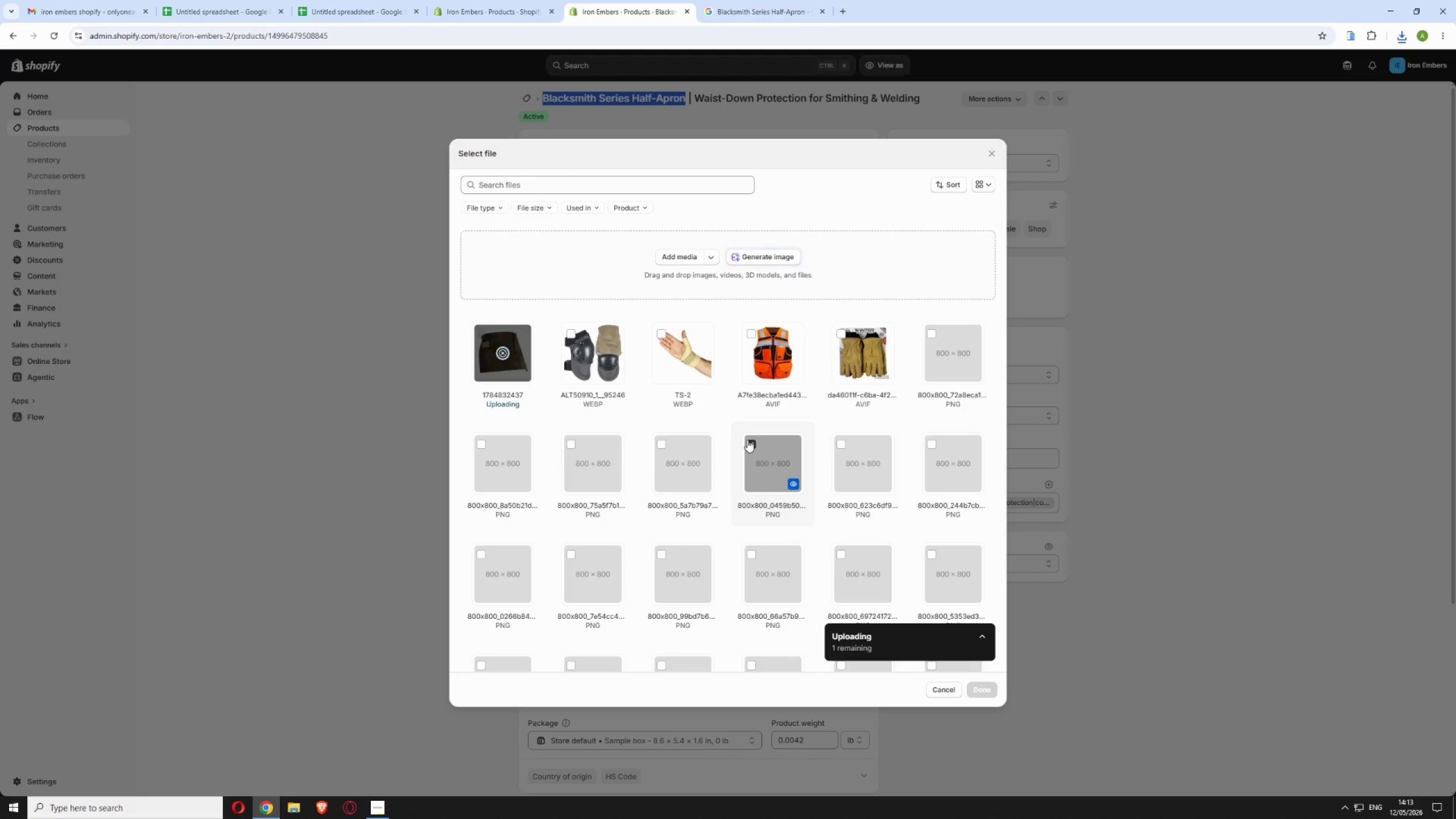 
left_click([750, 442])
 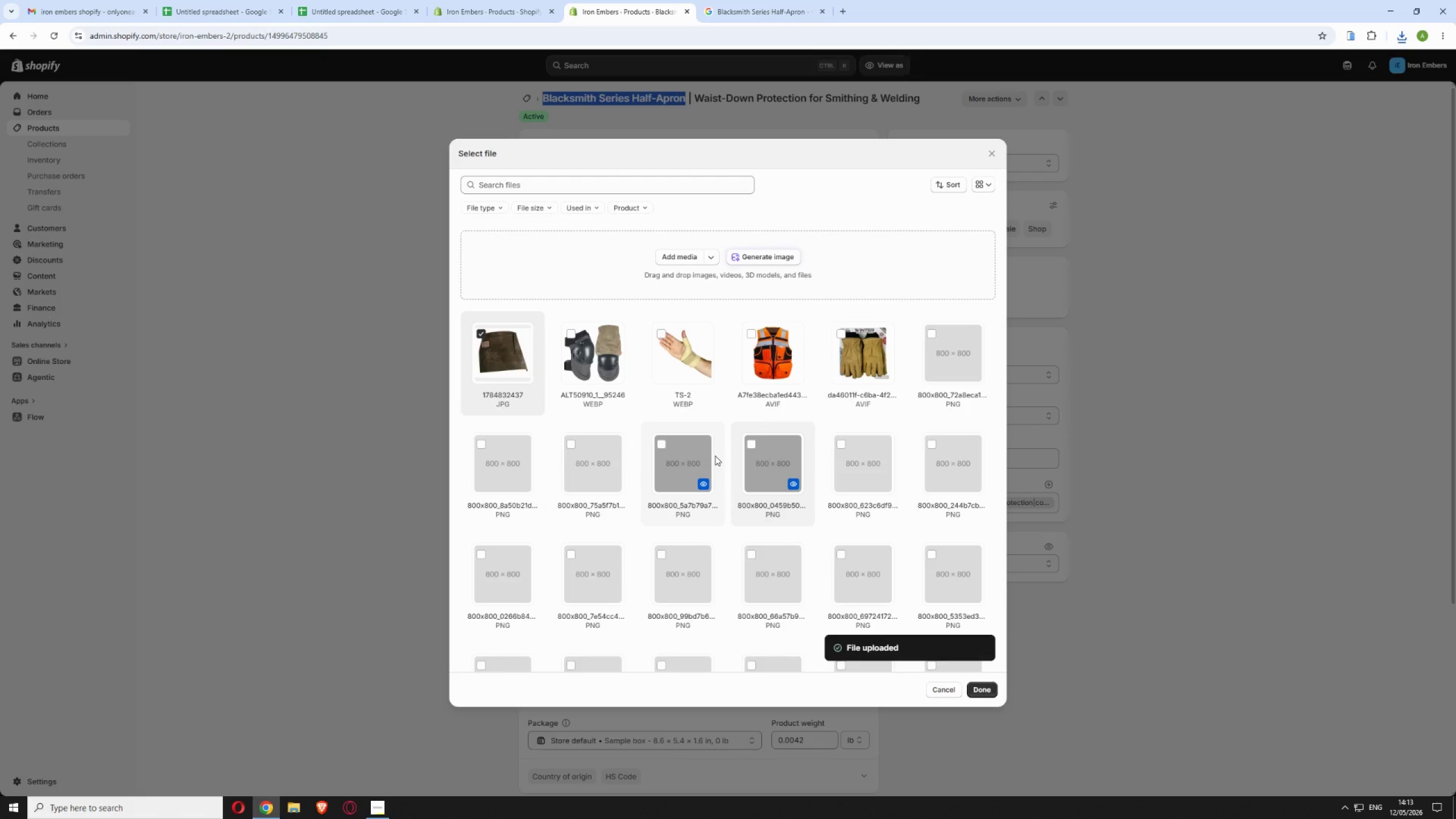 
wait(5.67)
 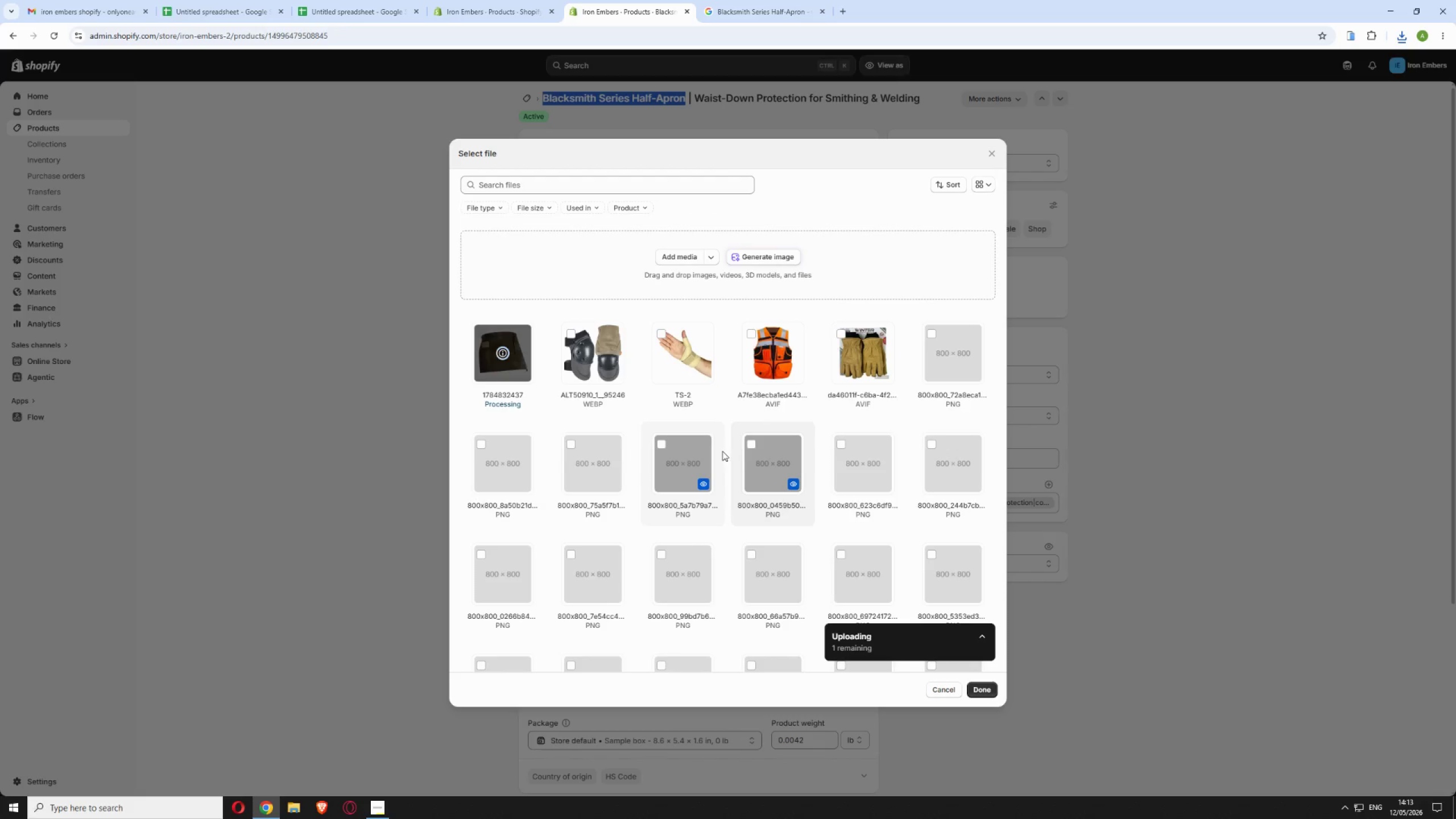 
left_click([982, 688])
 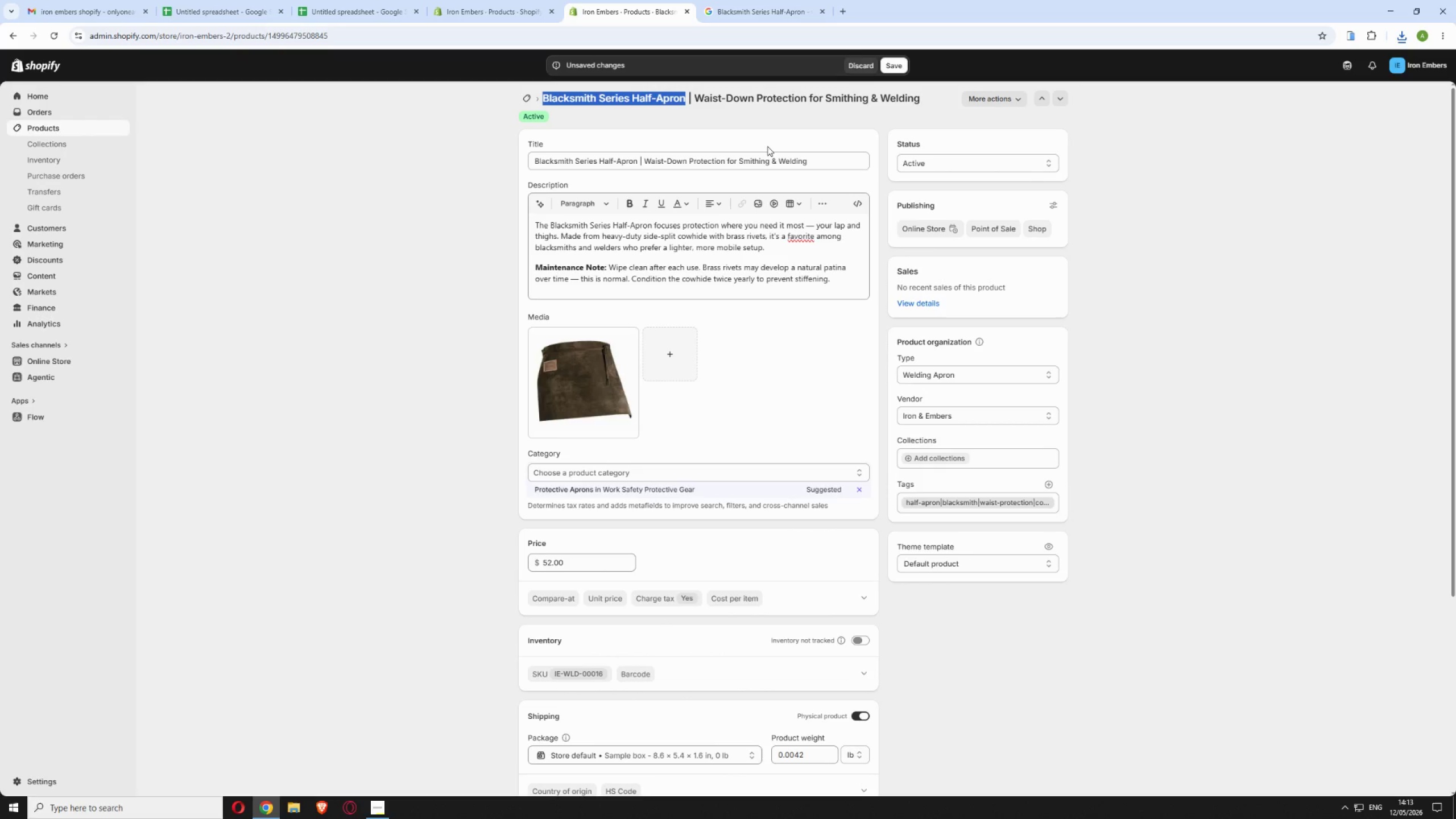 
left_click([883, 61])
 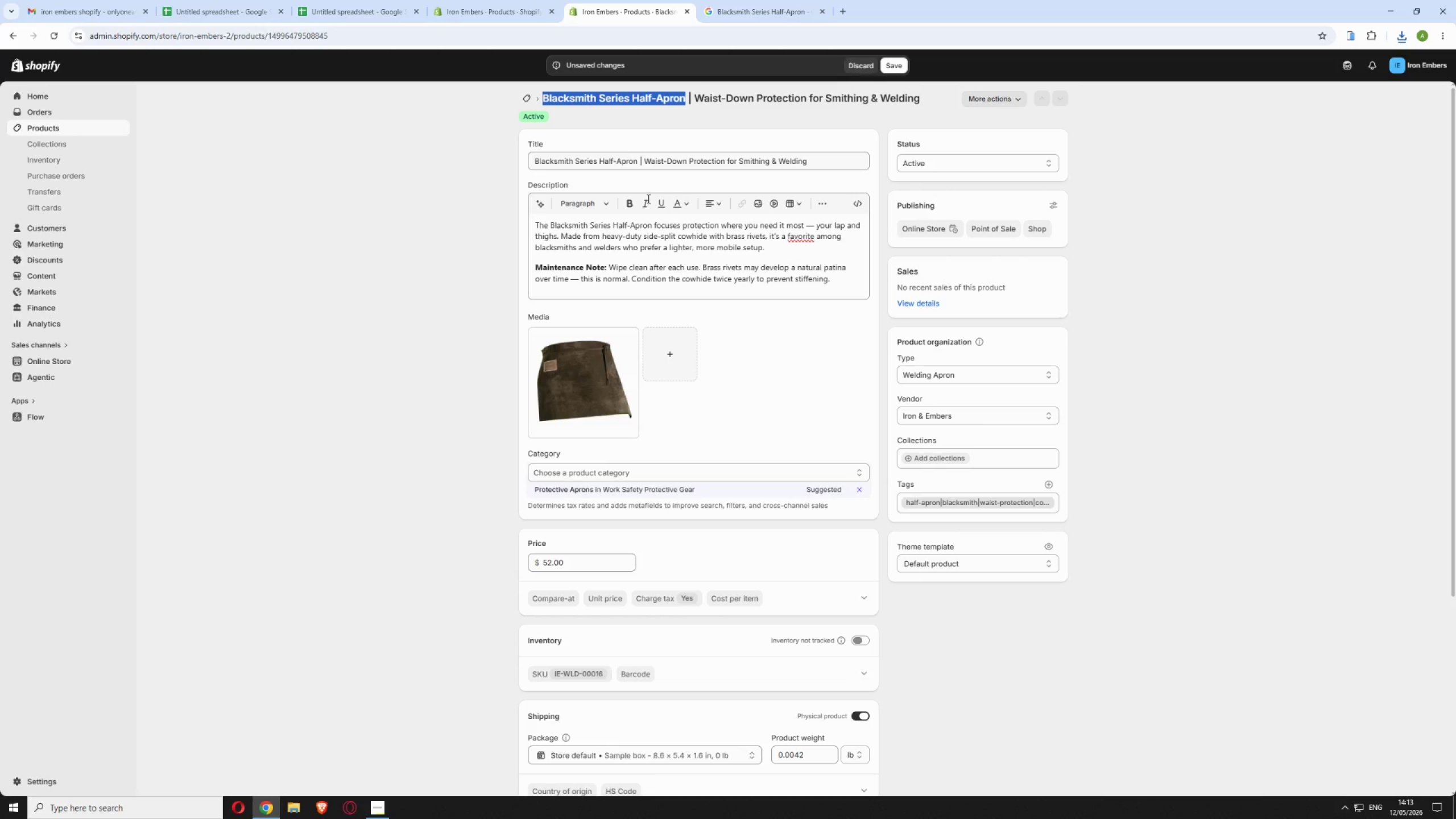 
mouse_move([634, 208])
 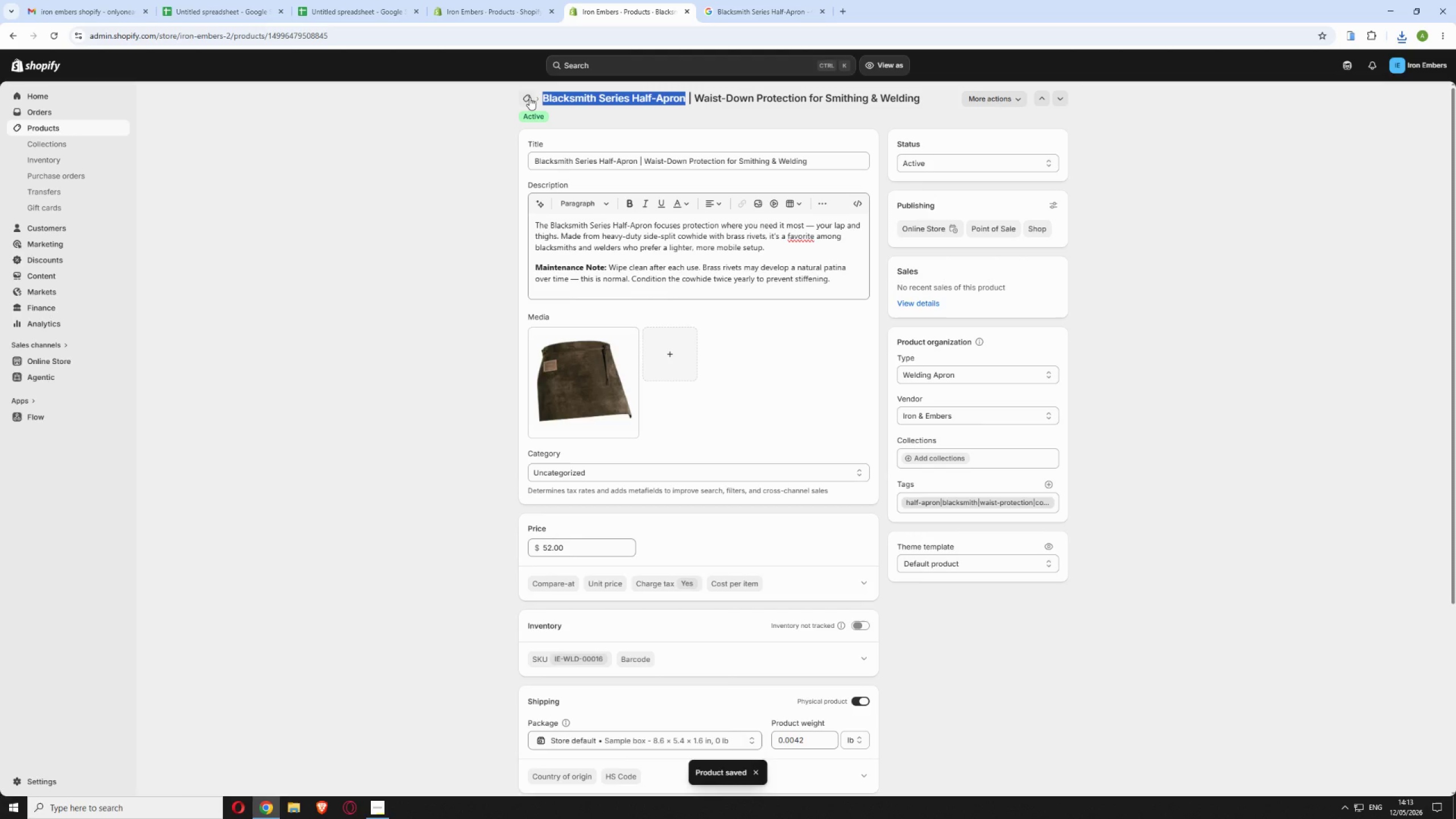 
left_click([530, 96])
 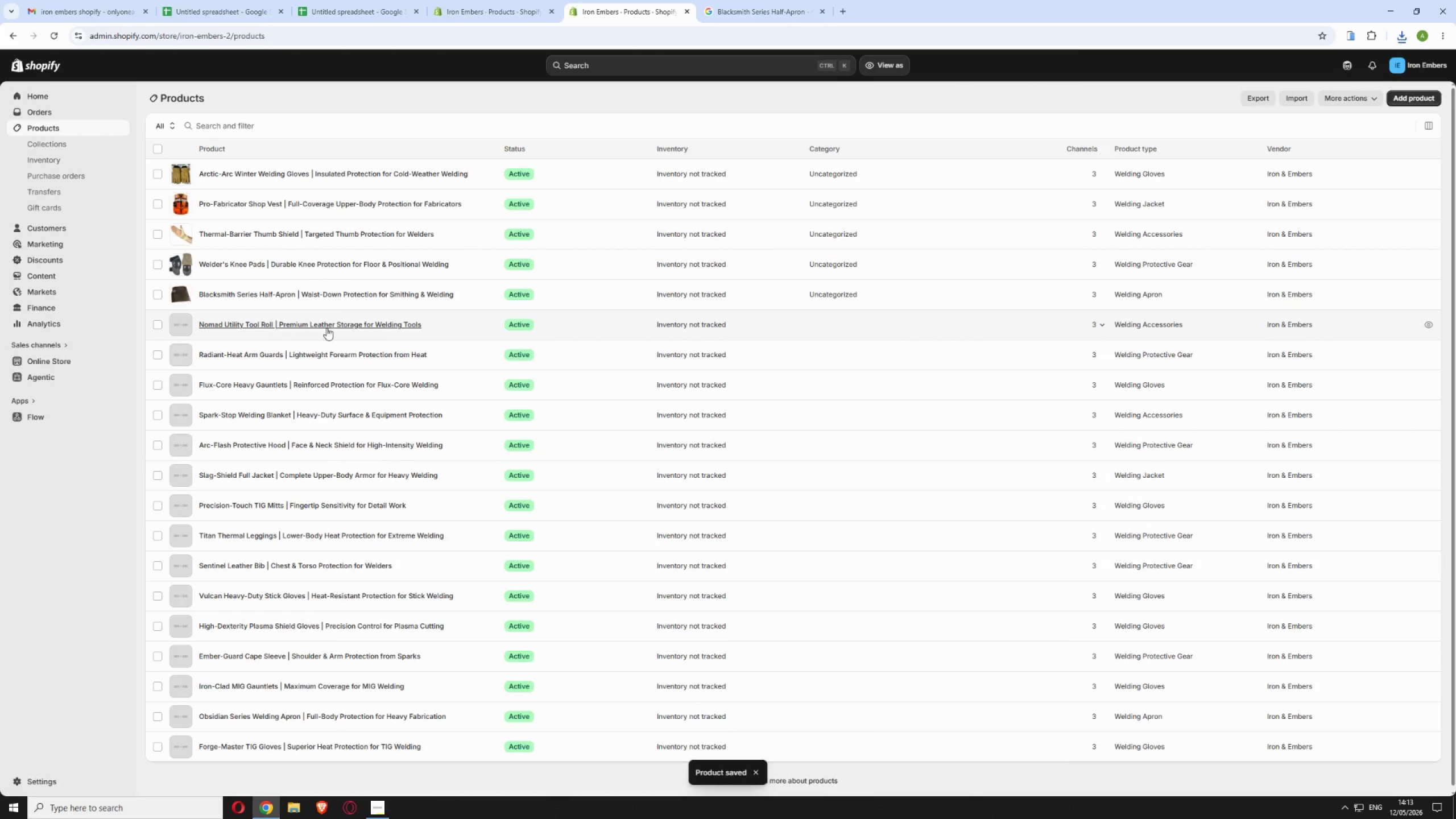 
left_click([358, 321])
 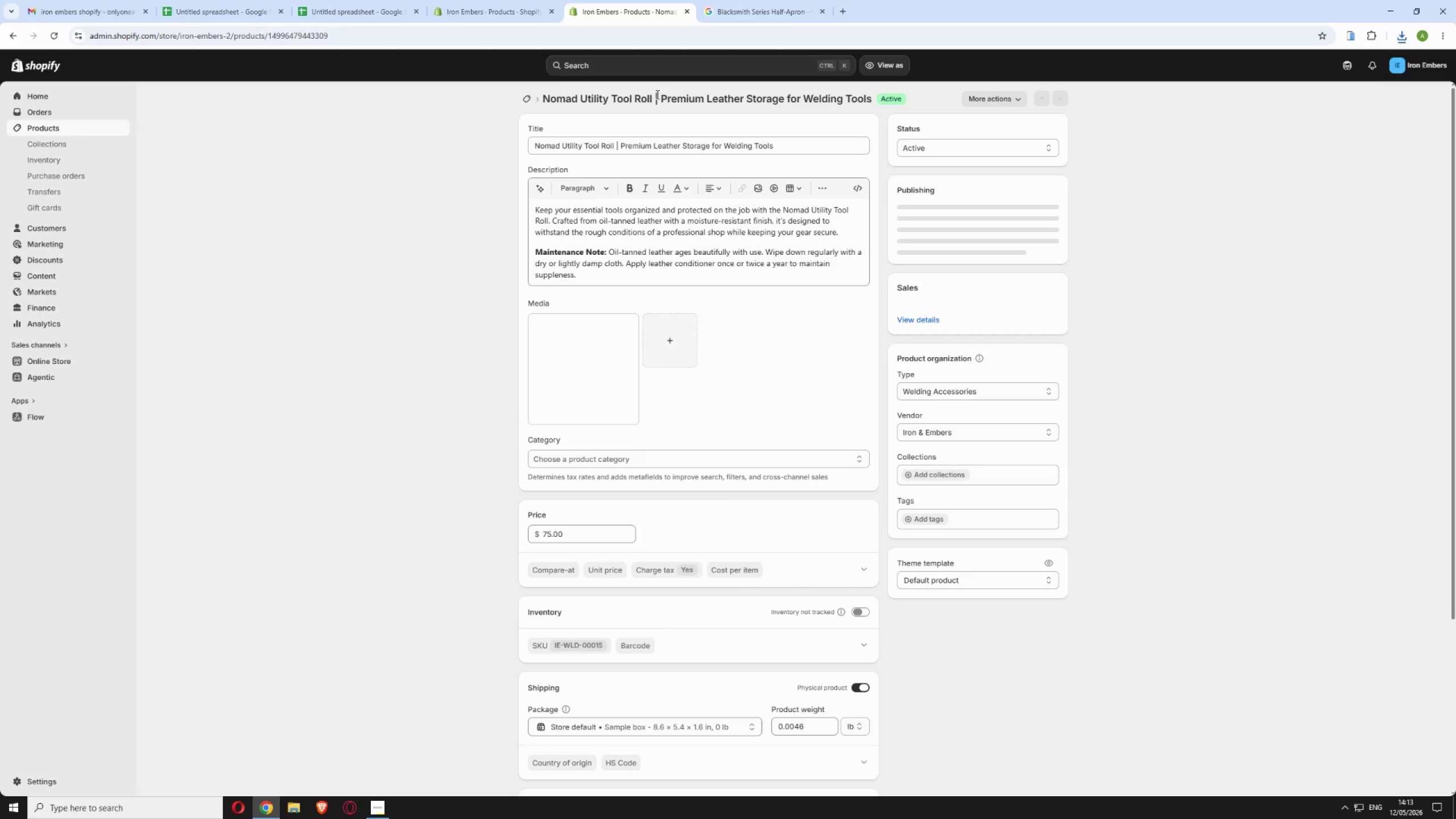 
left_click_drag(start_coordinate=[653, 93], to_coordinate=[543, 93])
 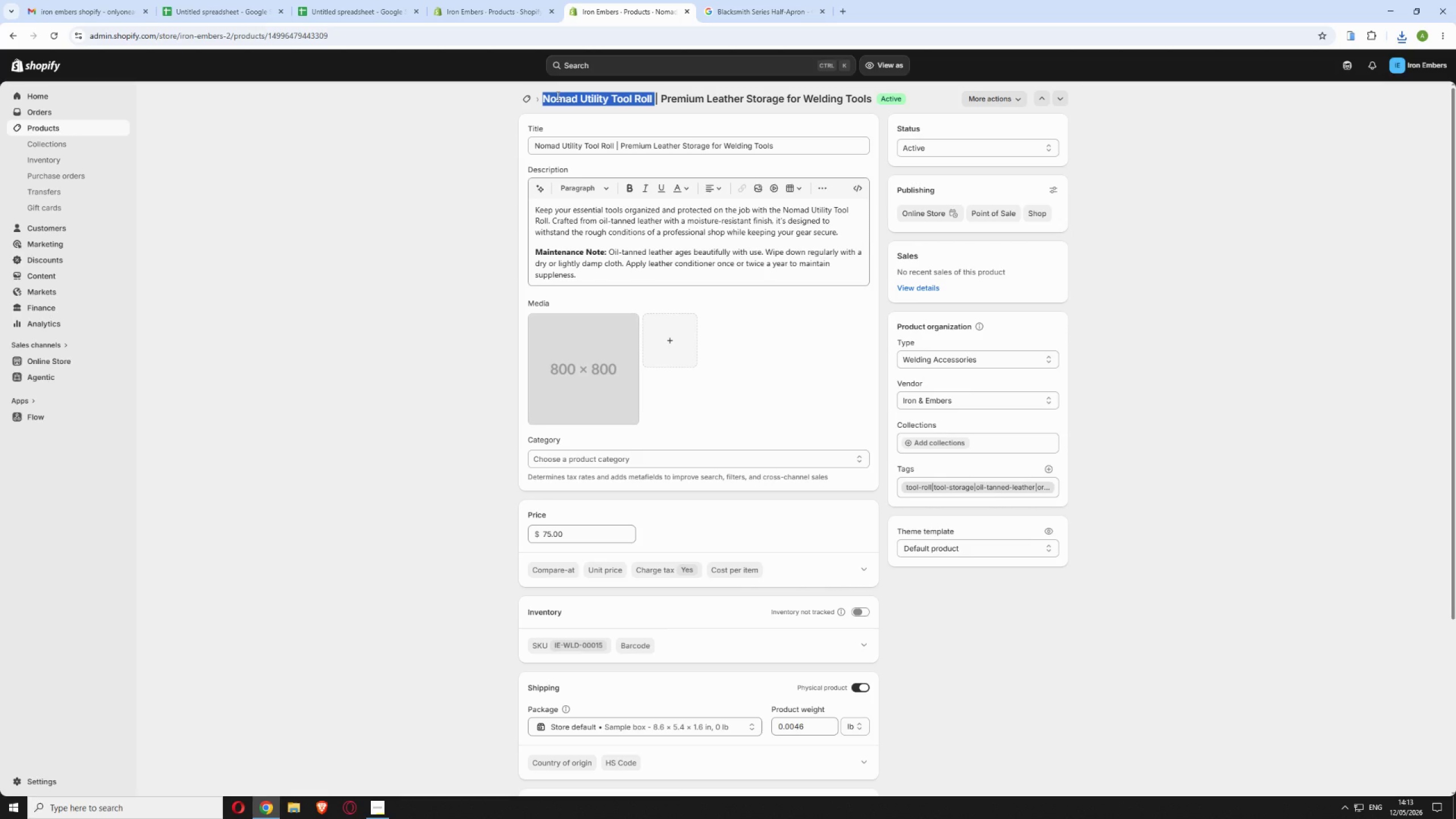 
right_click([557, 96])
 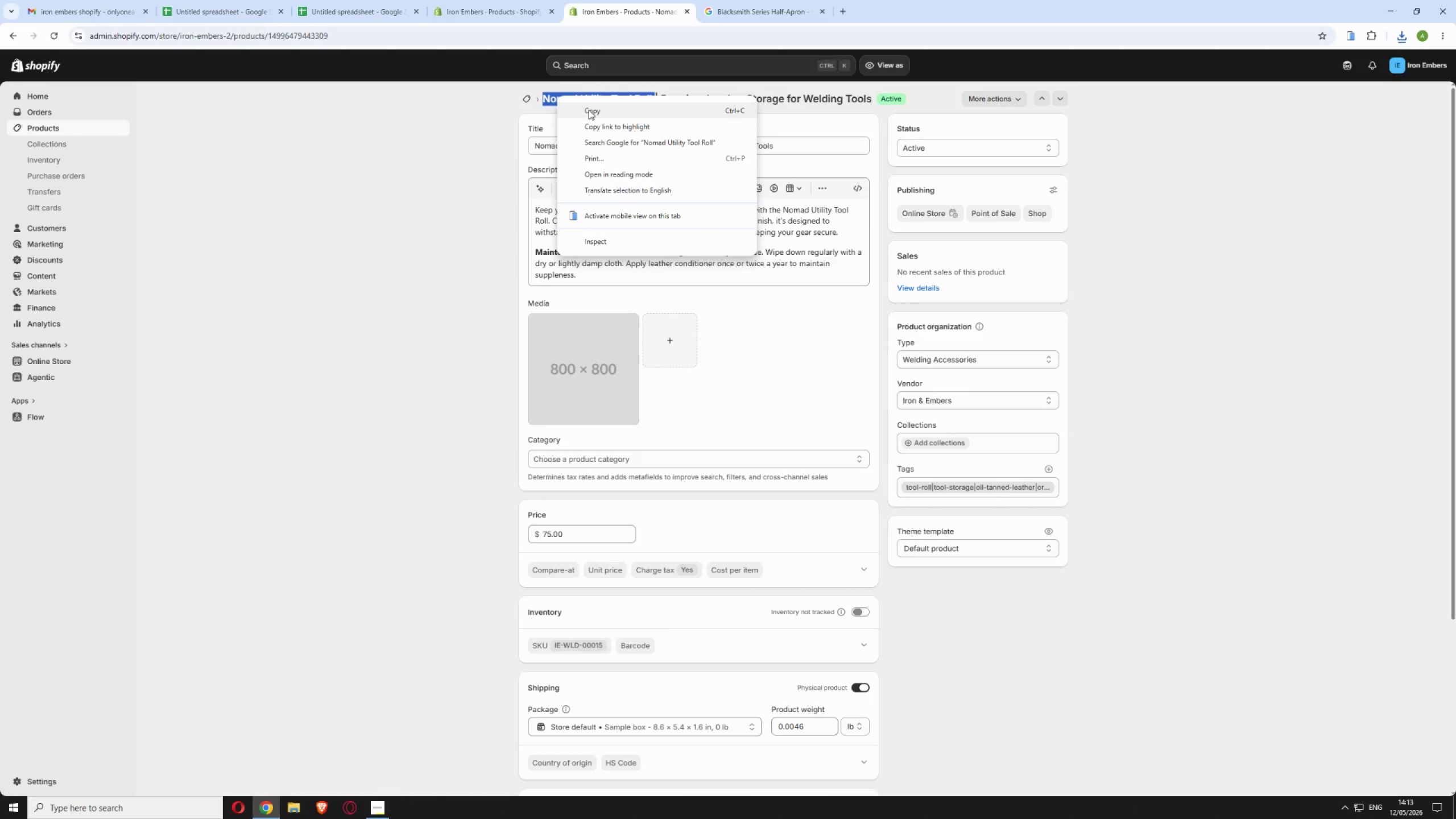 
left_click([589, 110])
 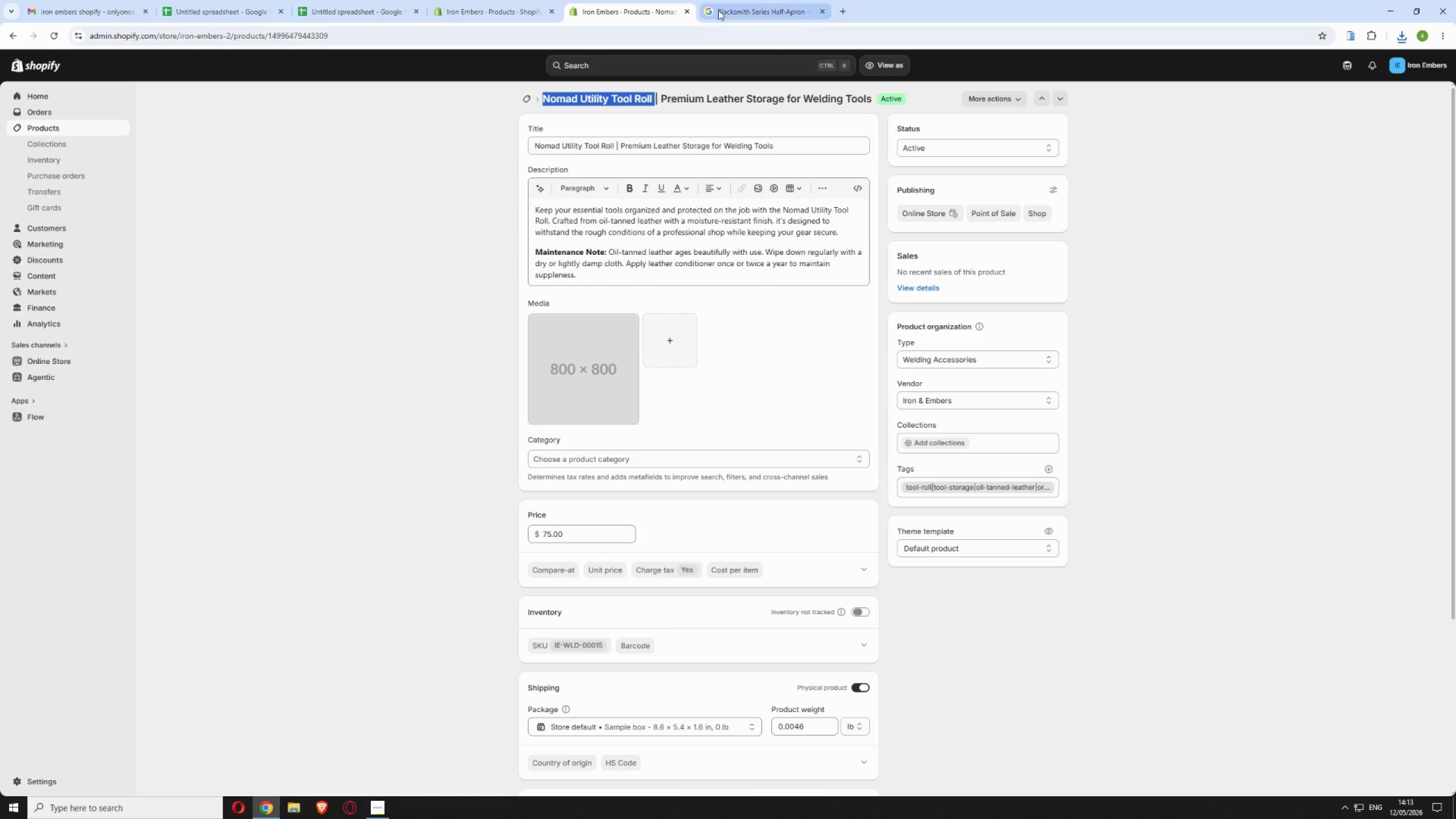 
left_click([718, 10])
 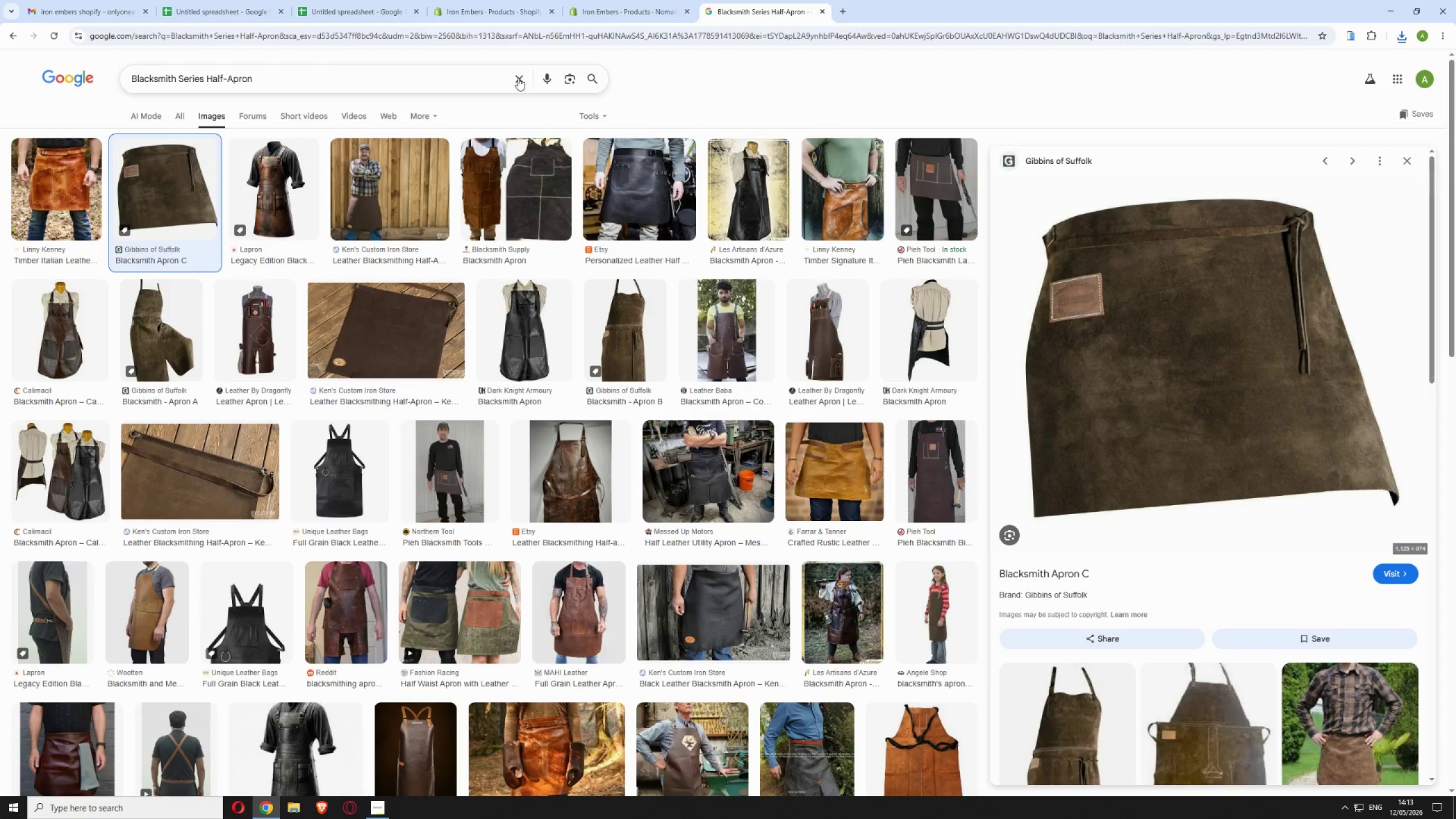 
left_click([518, 78])
 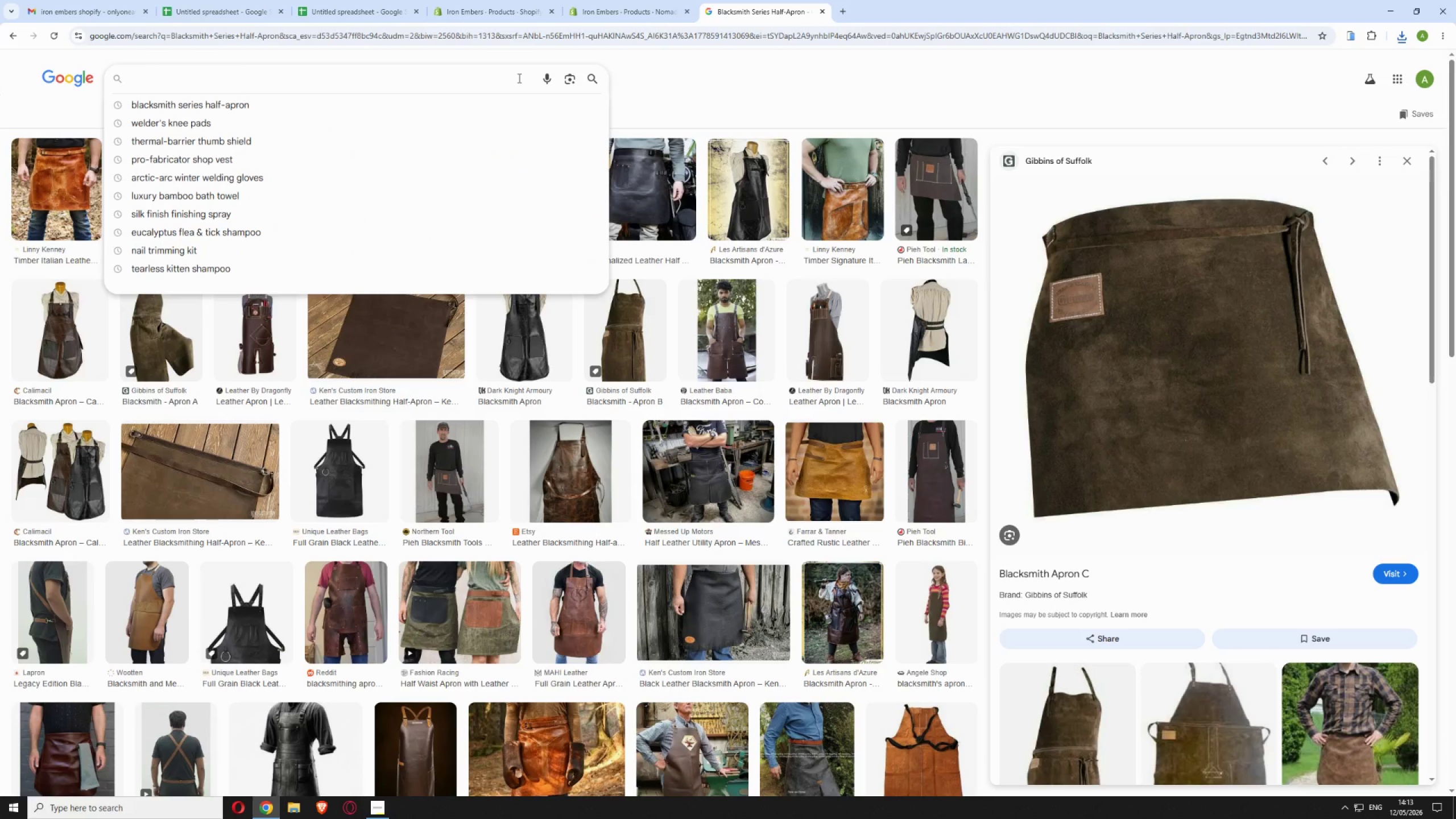 
key(Control+V)
 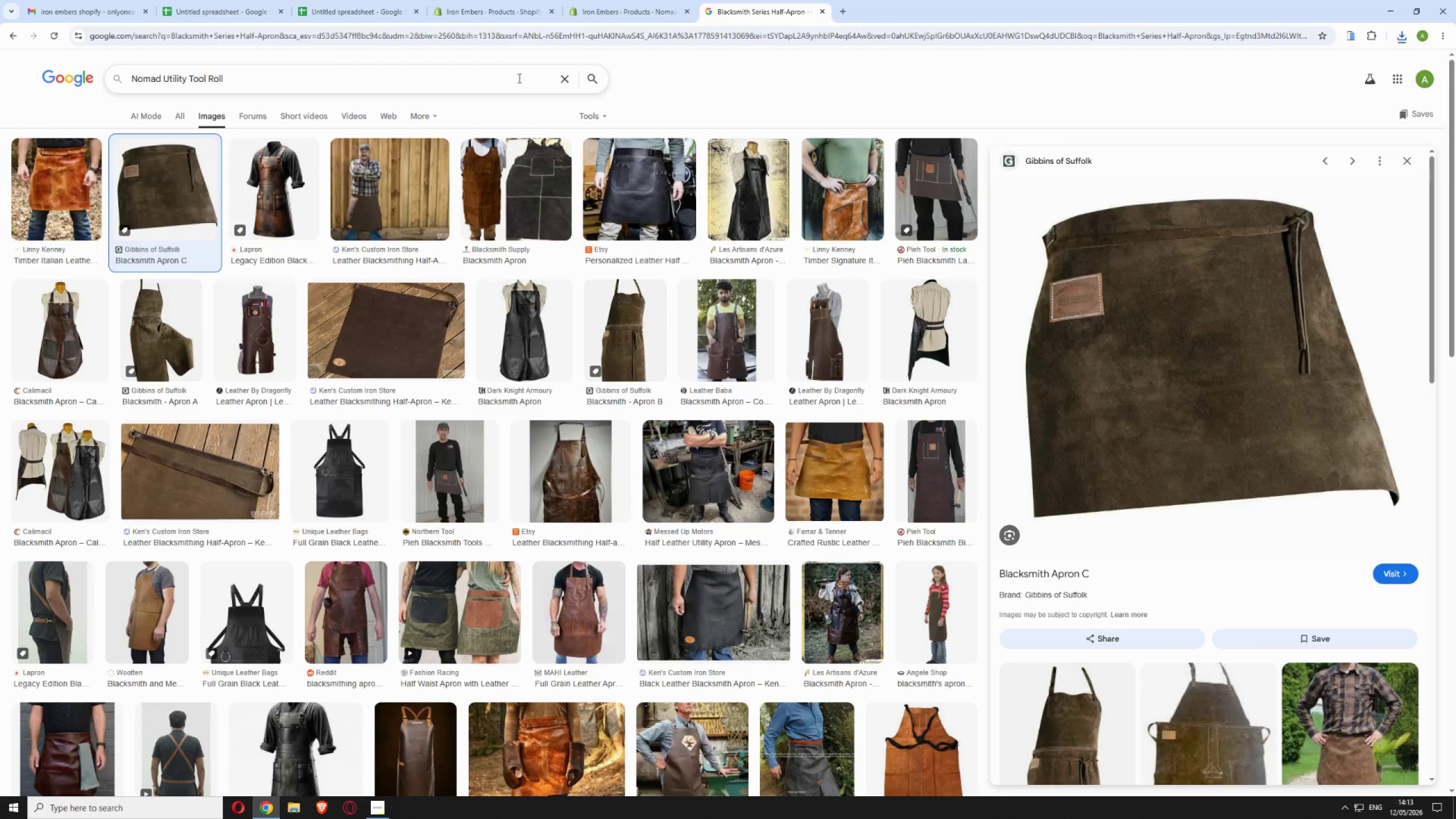 
key(Enter)
 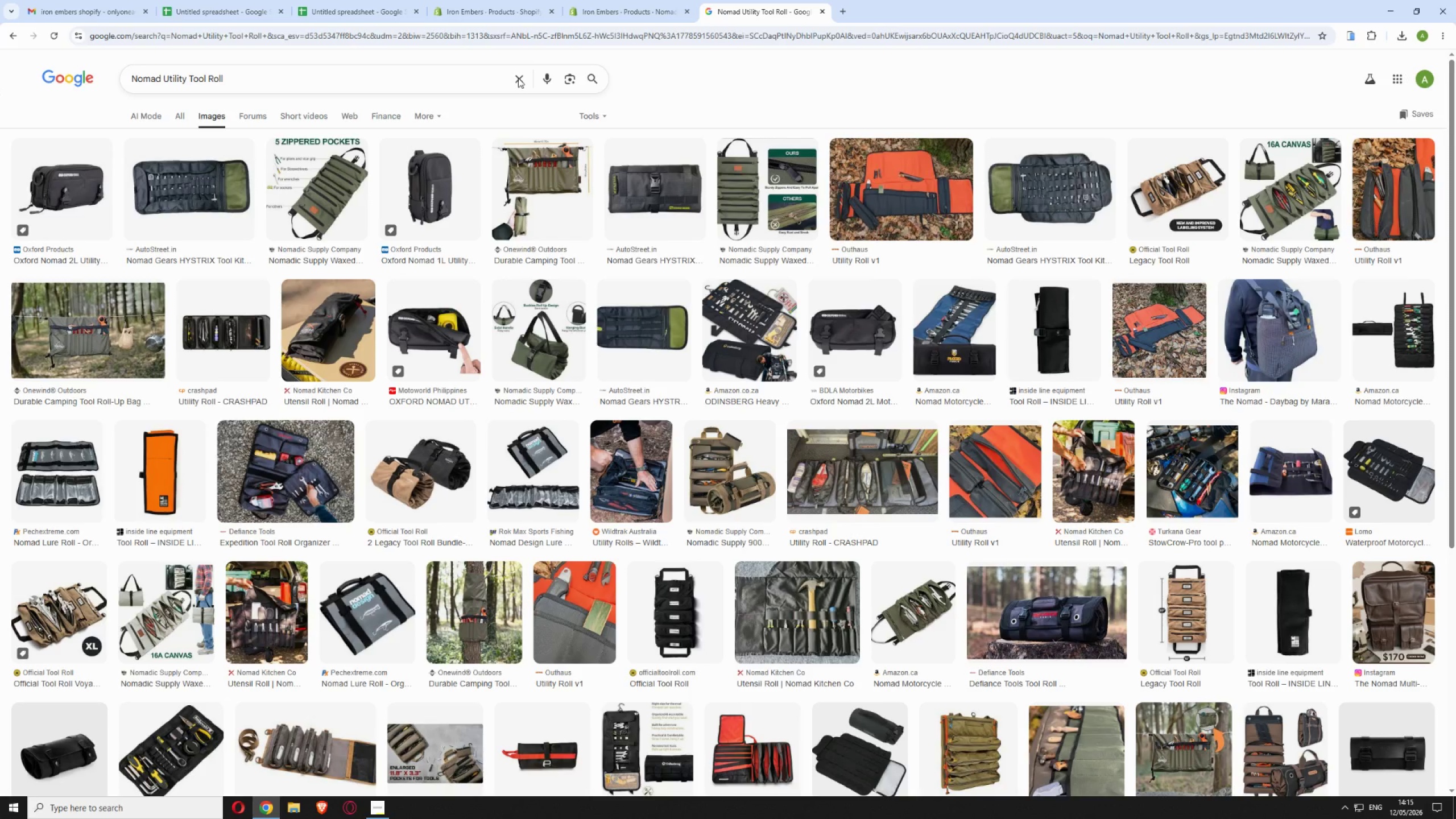 
wait(105.2)
 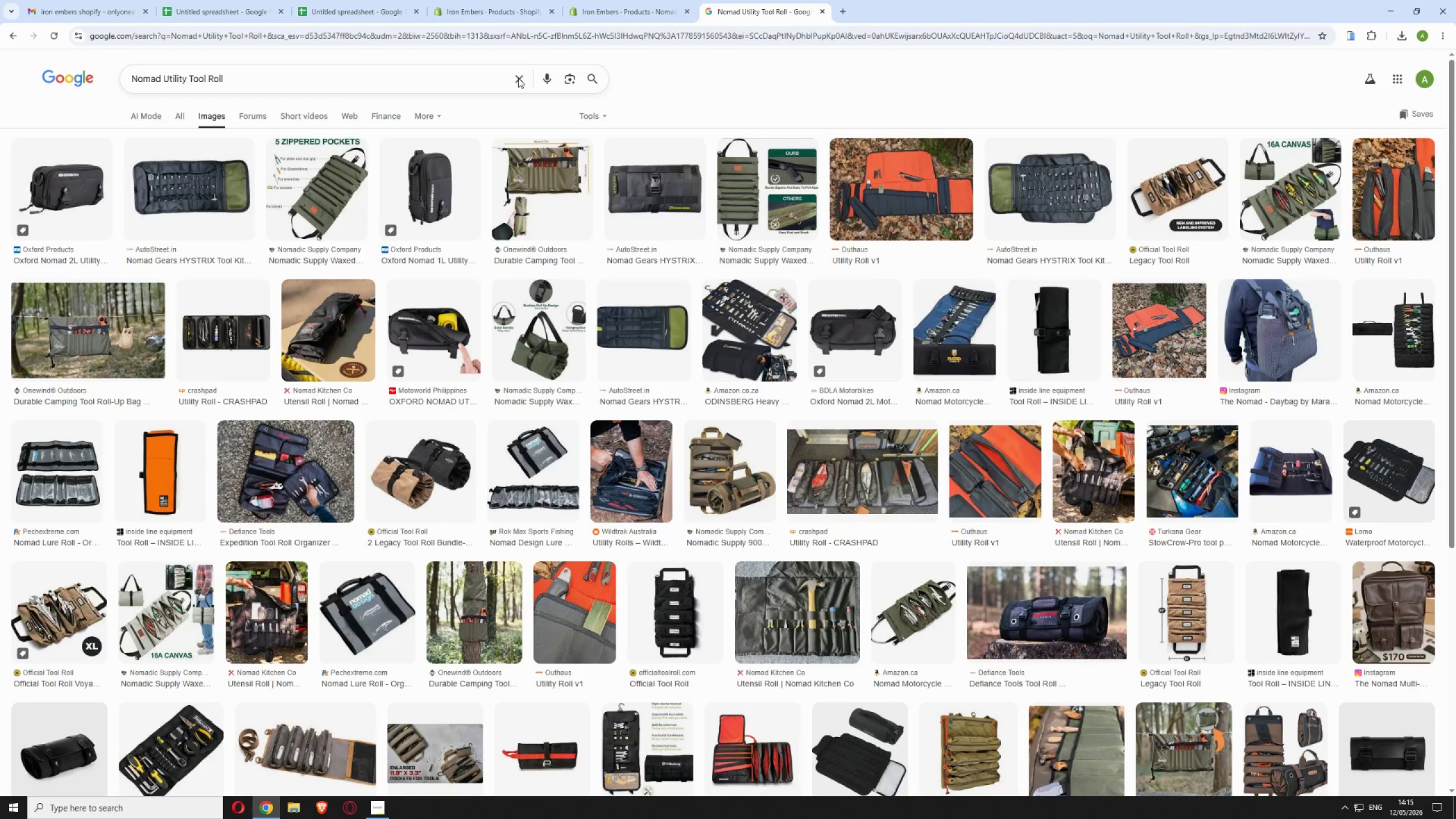 
left_click([192, 188])
 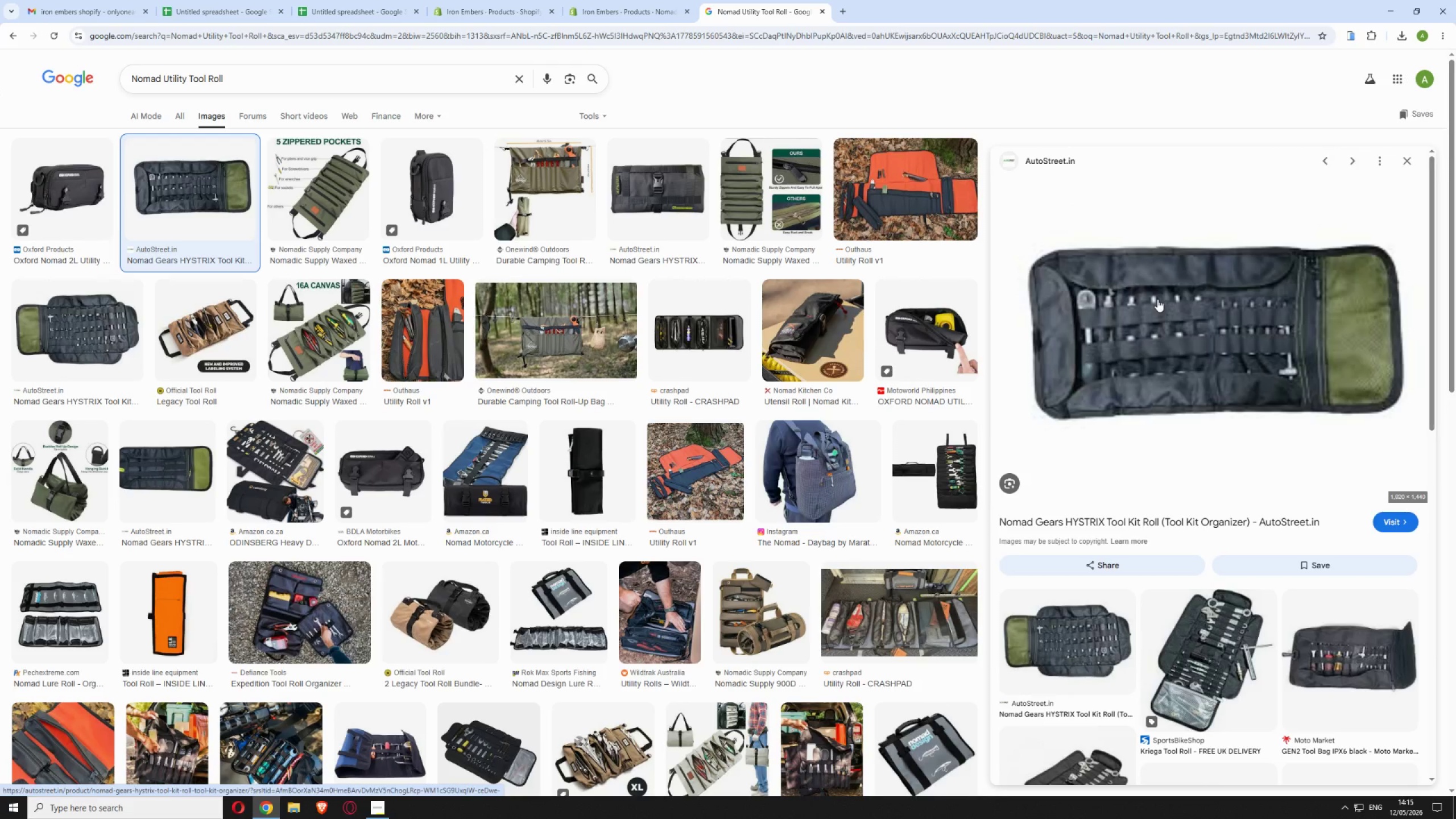 
wait(8.24)
 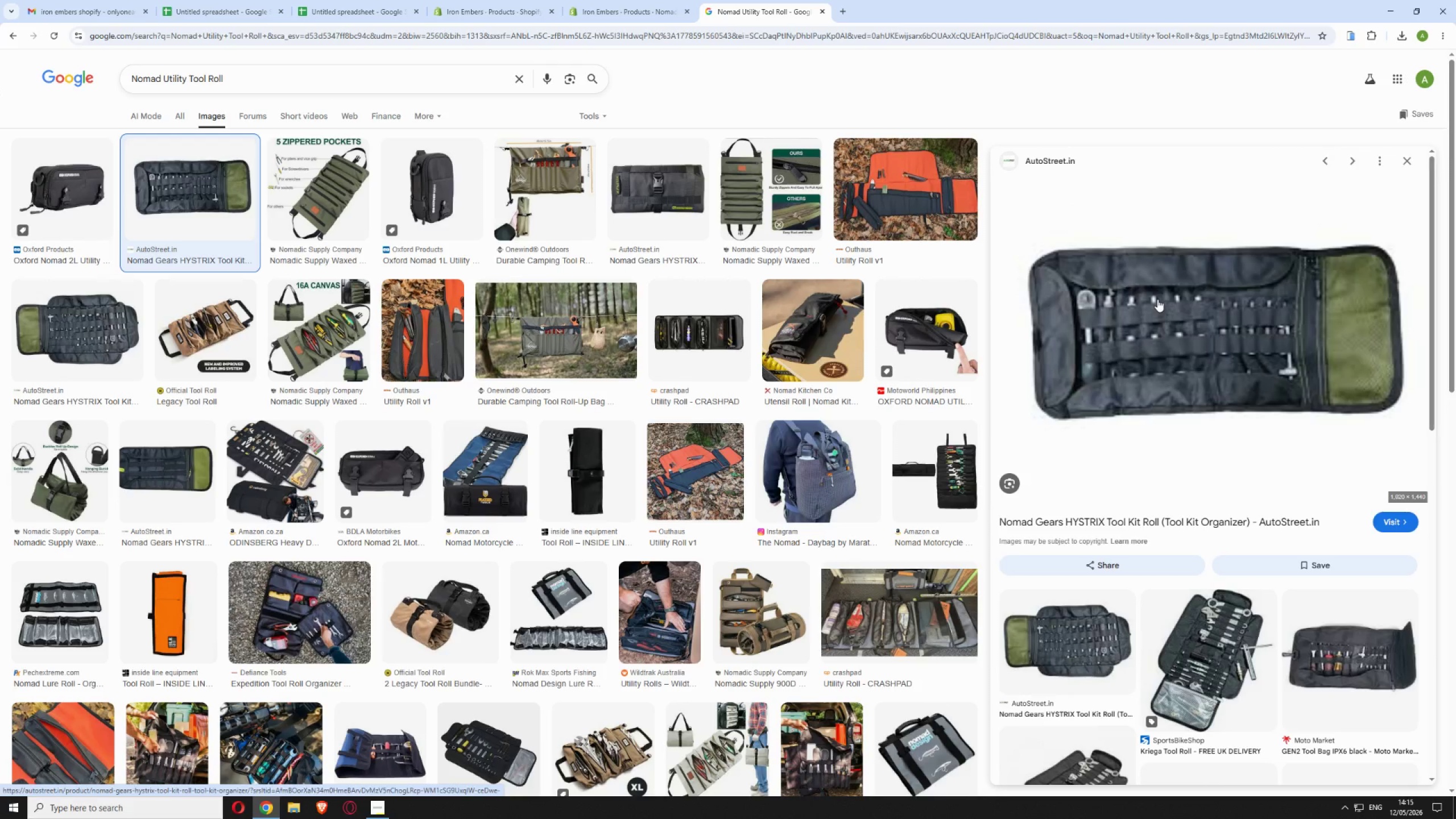 
right_click([1159, 300])
 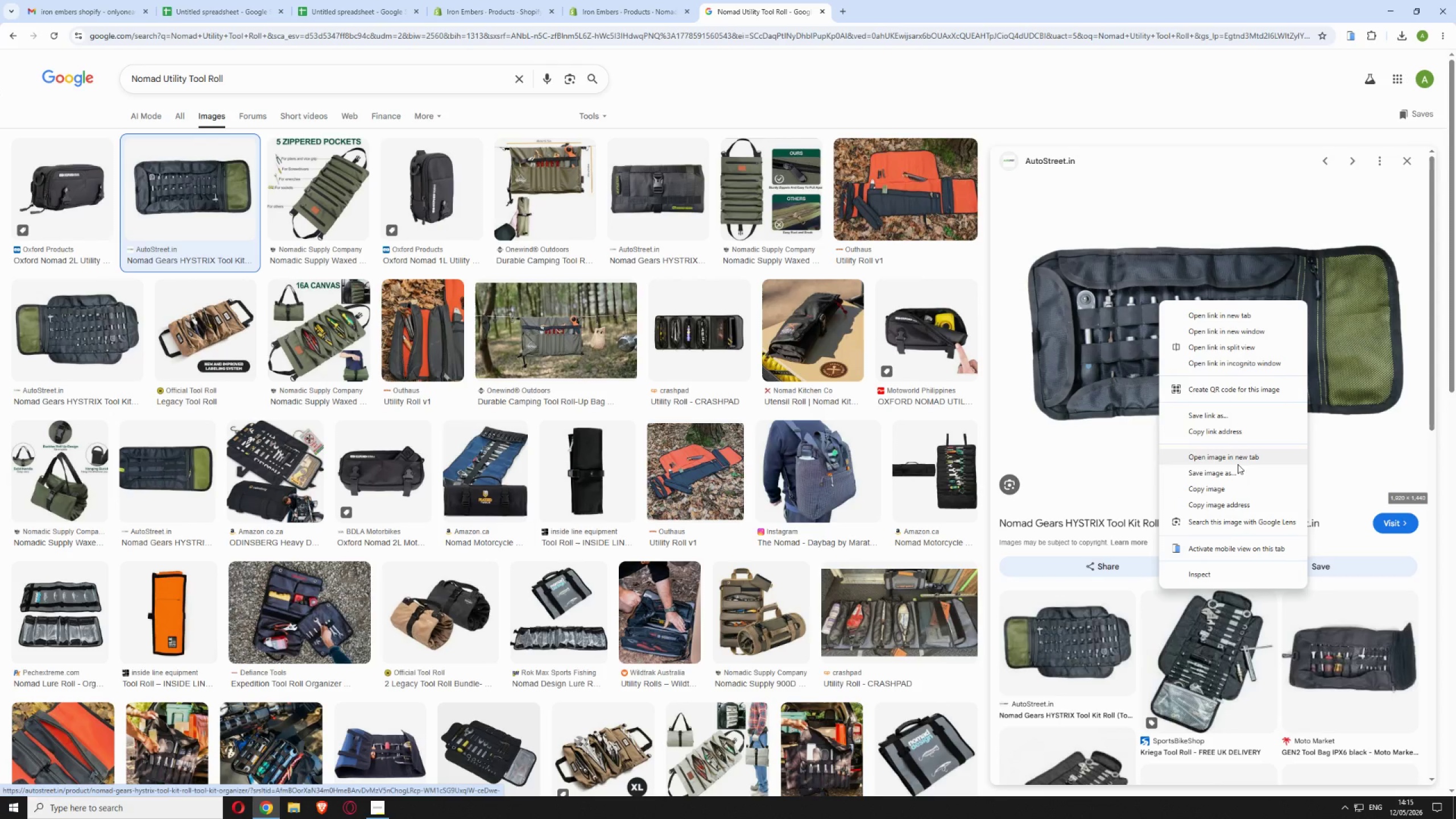 
left_click([1227, 473])
 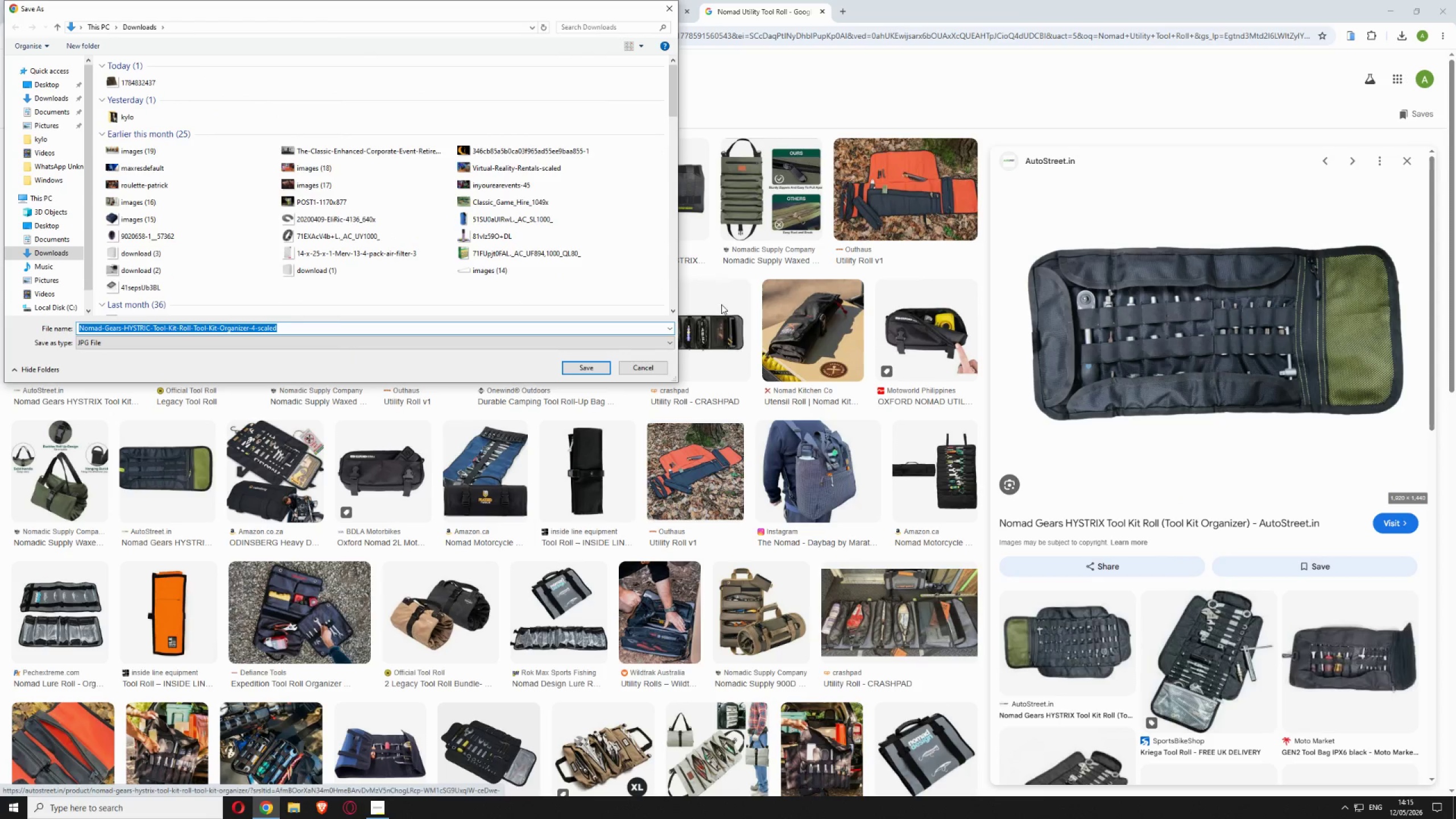 
left_click([570, 365])
 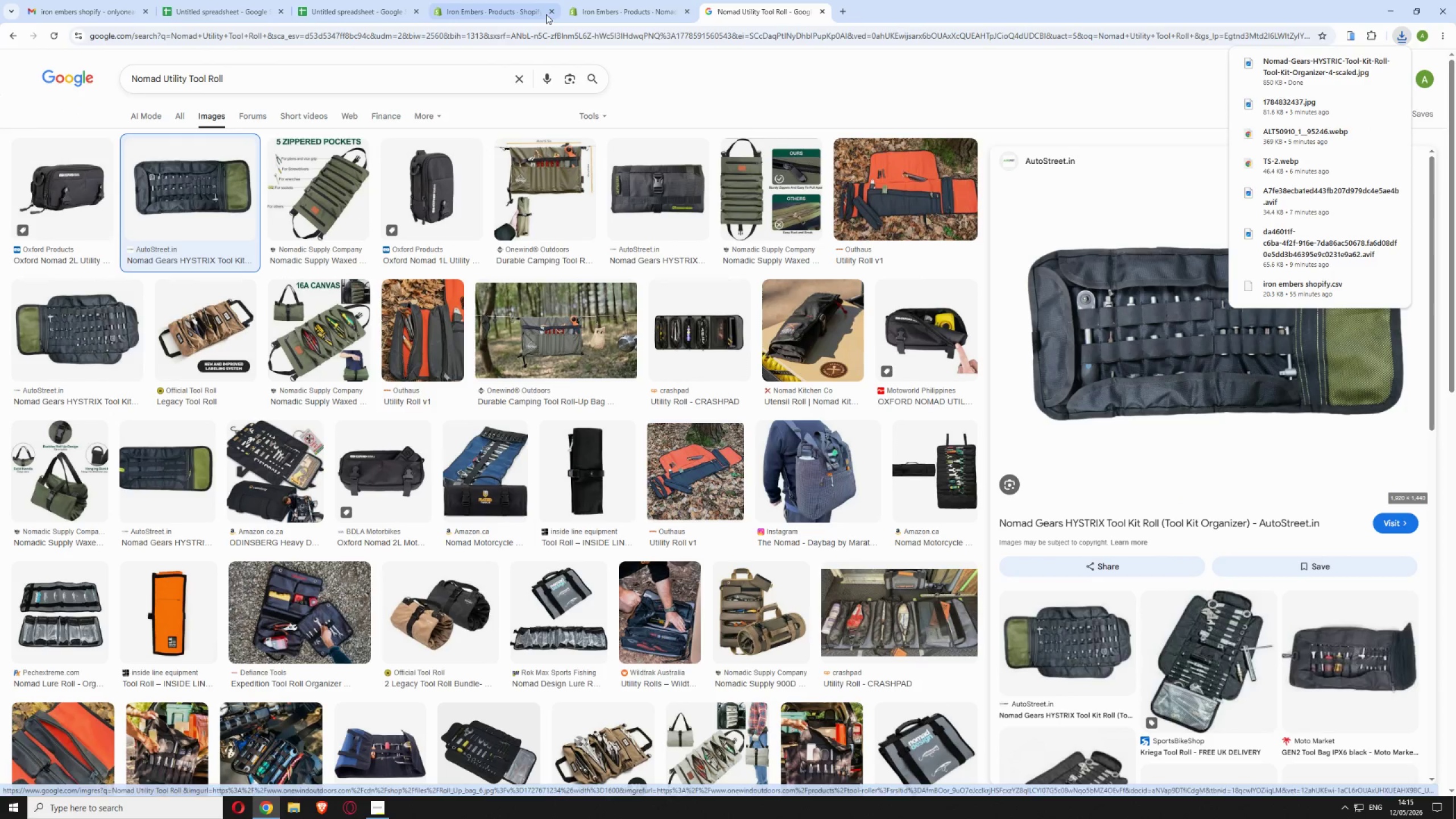 
left_click([603, 3])
 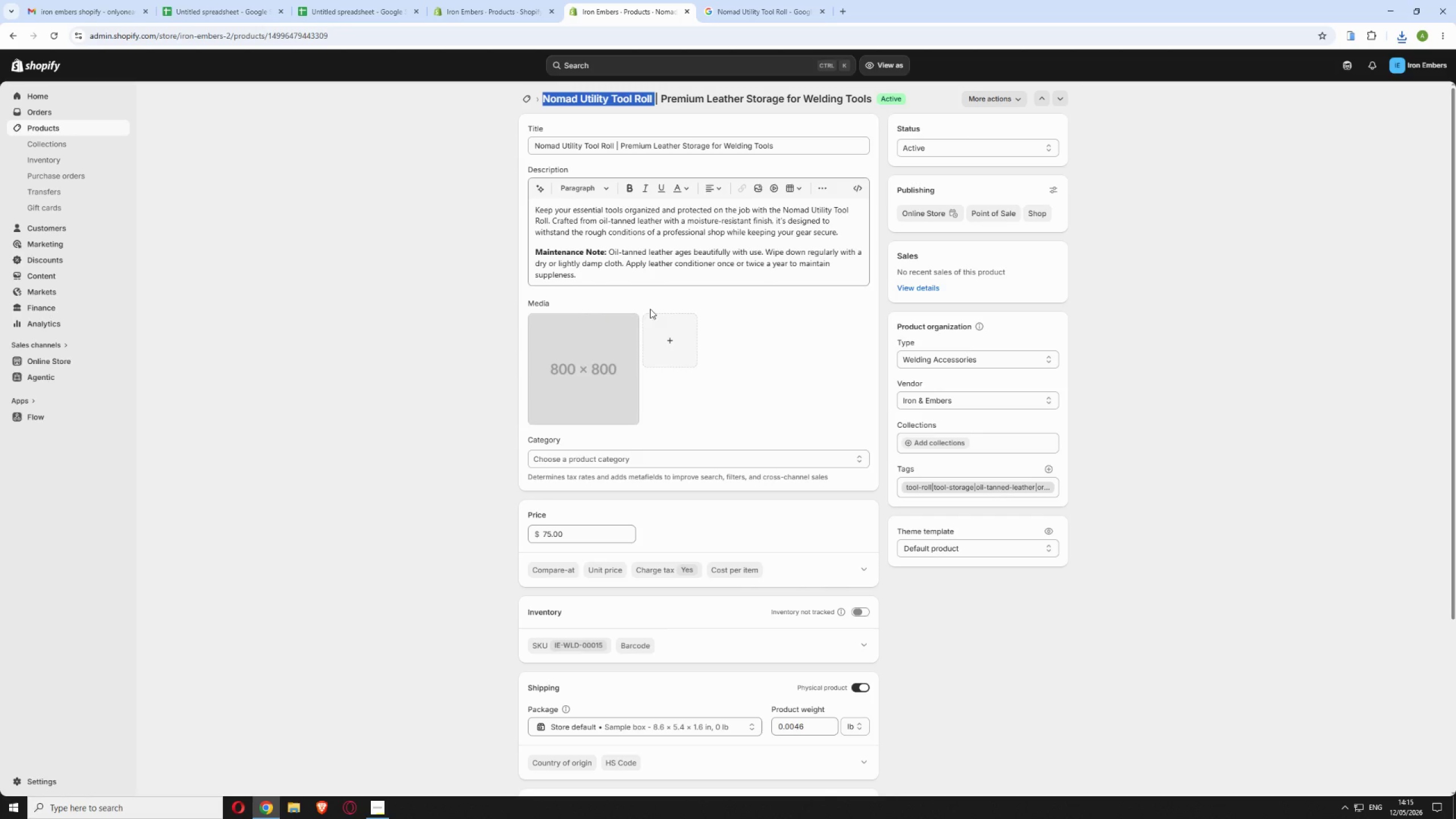 
left_click([660, 328])
 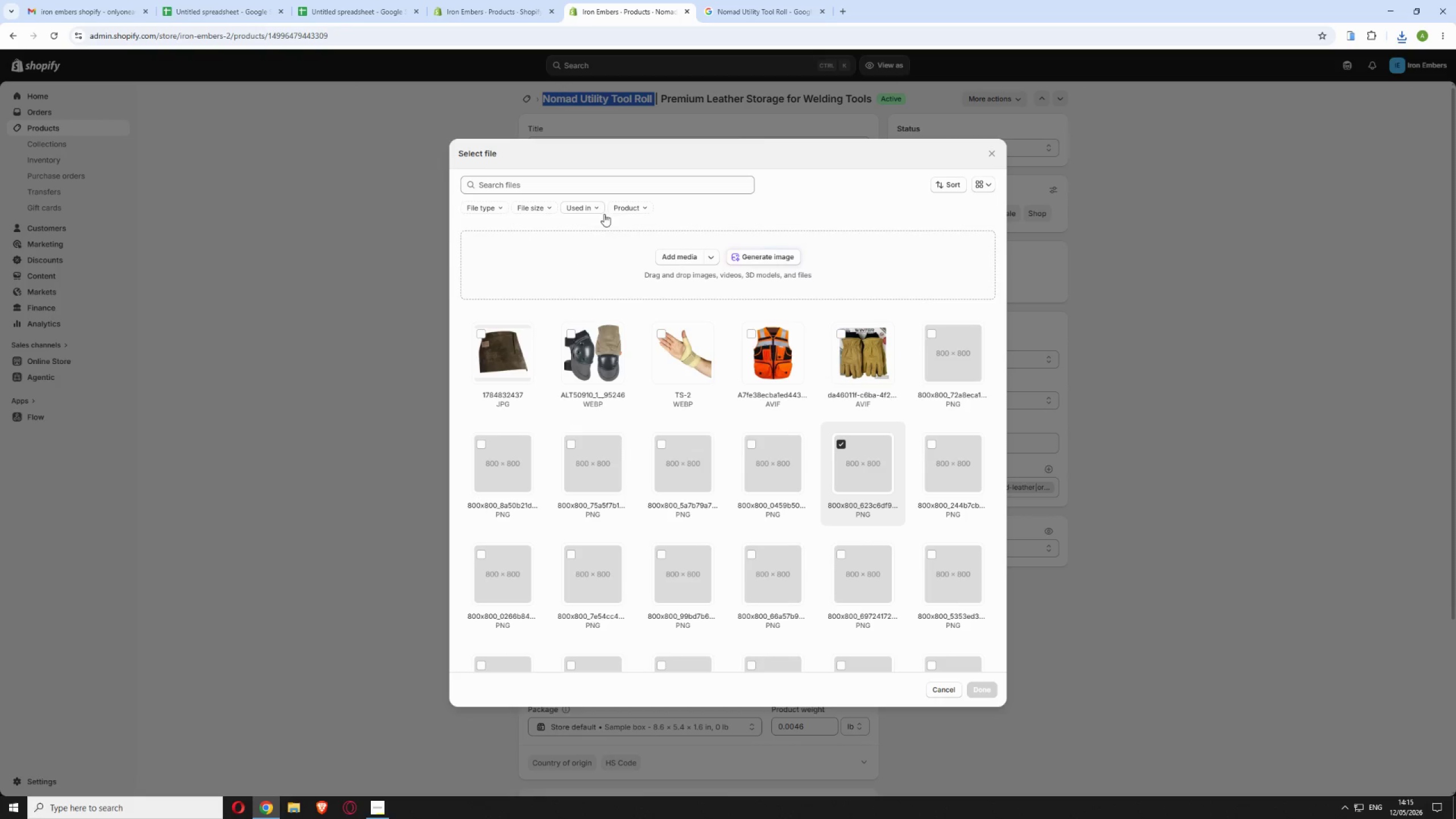 
left_click([682, 256])
 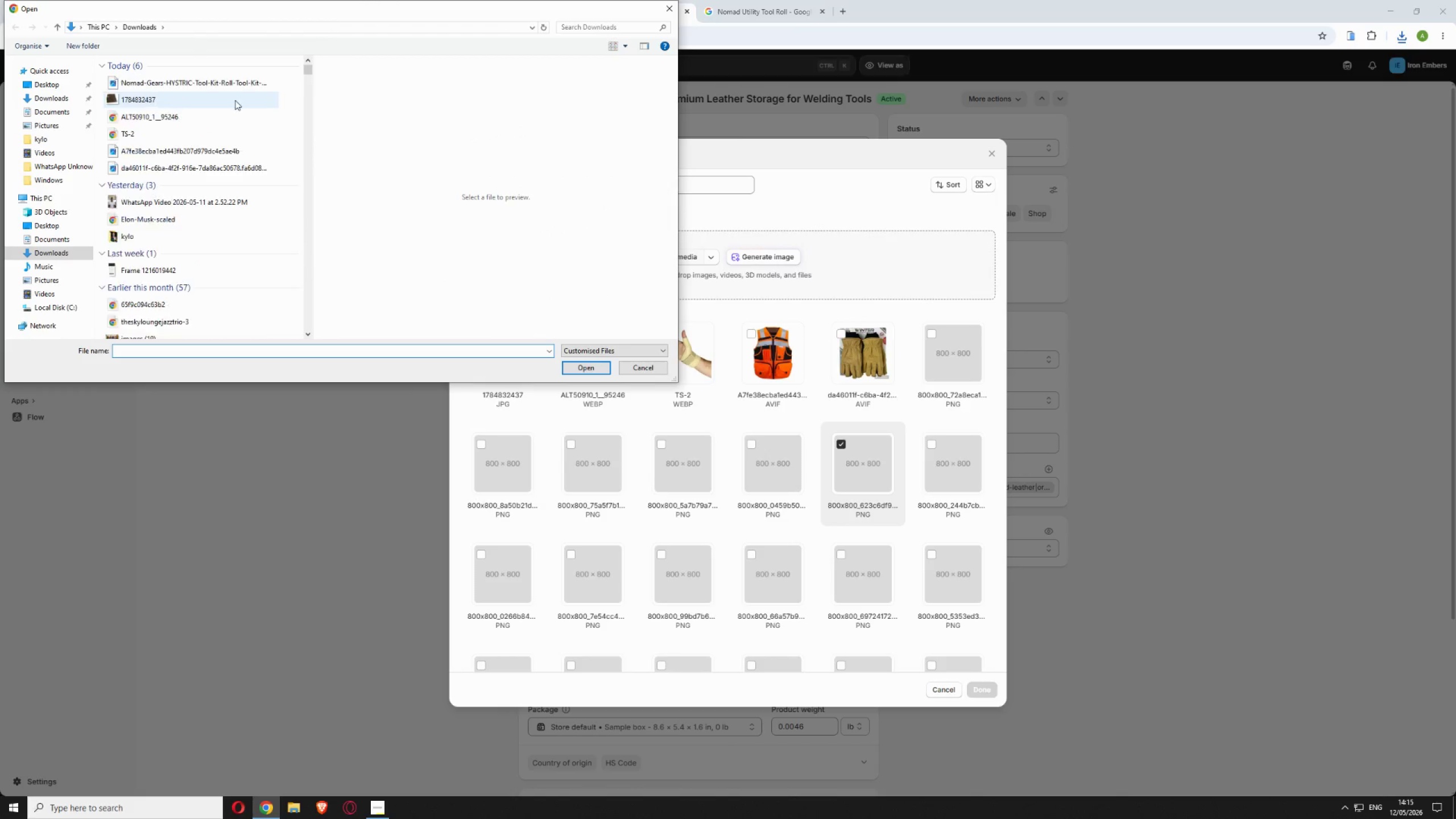 
left_click([220, 85])
 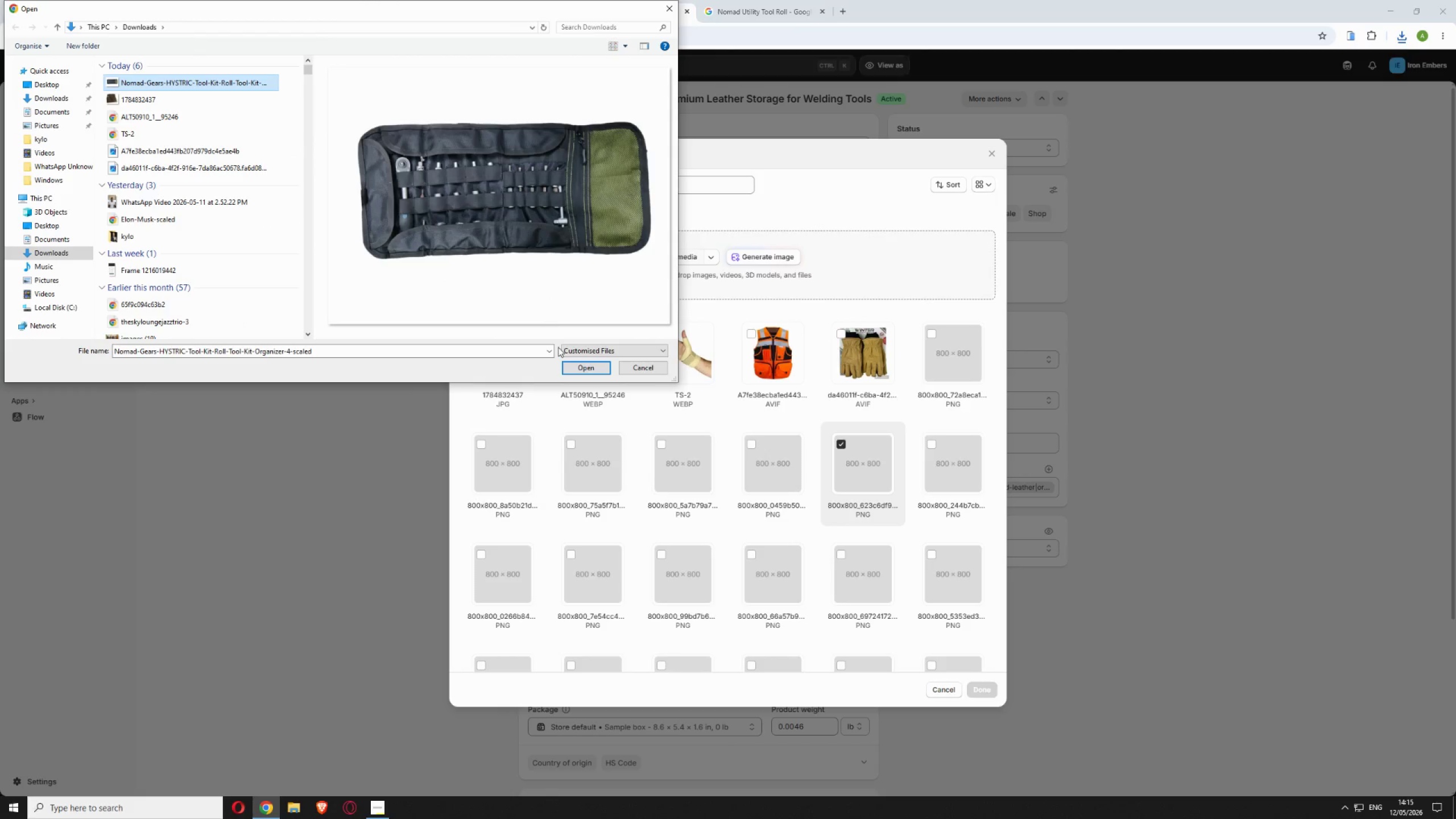 
left_click([570, 370])
 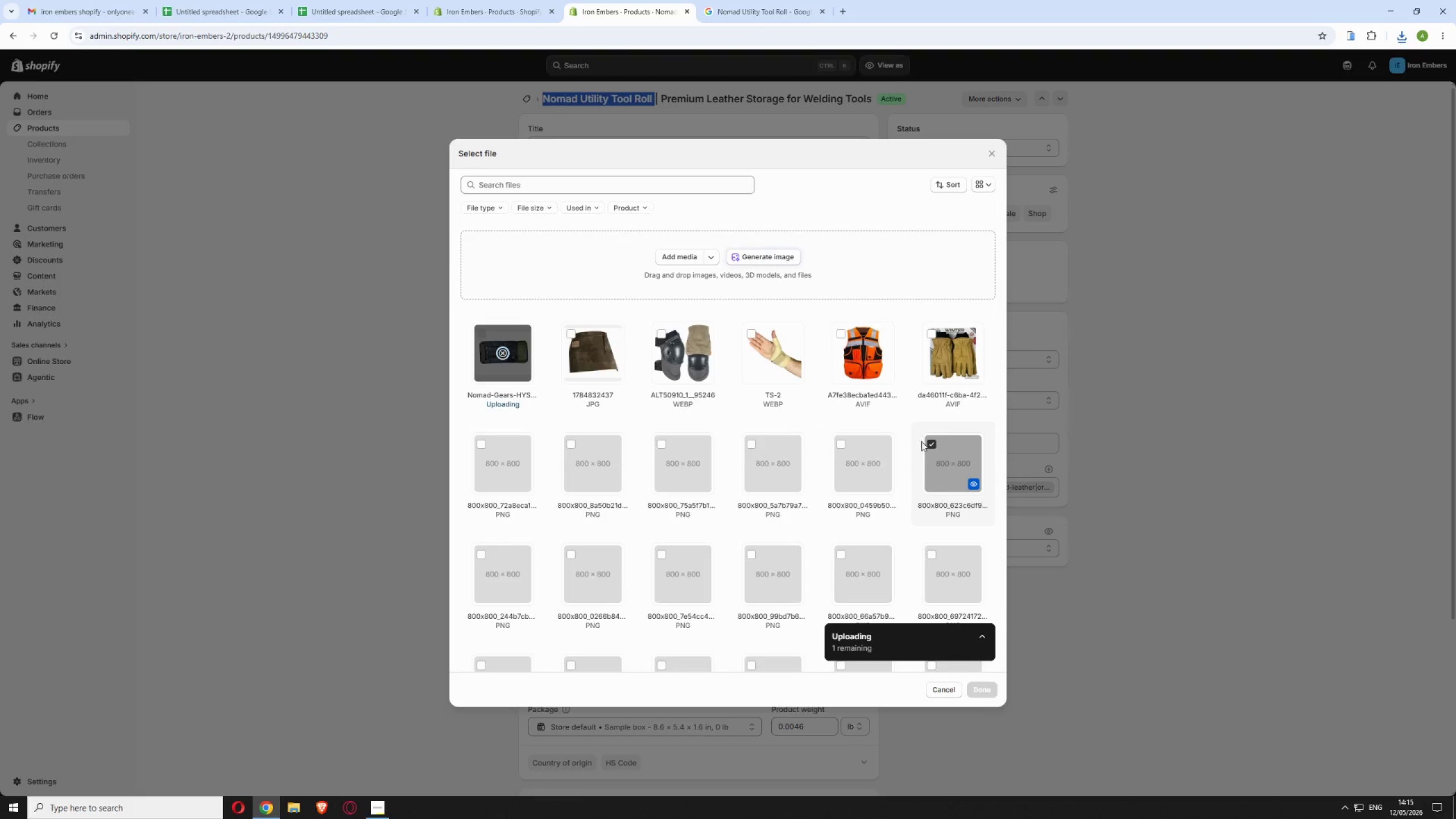 
left_click([932, 445])
 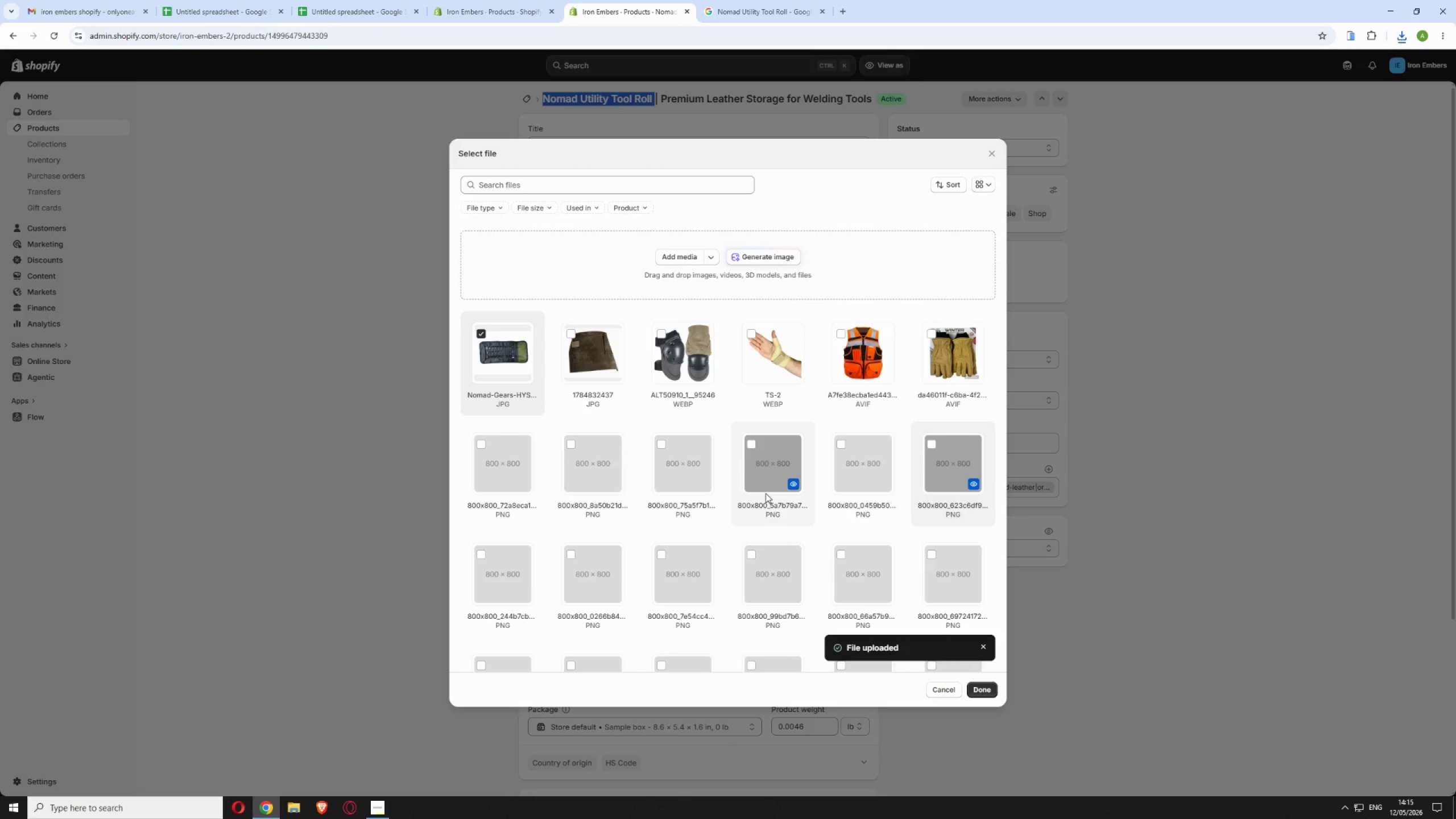 
wait(13.48)
 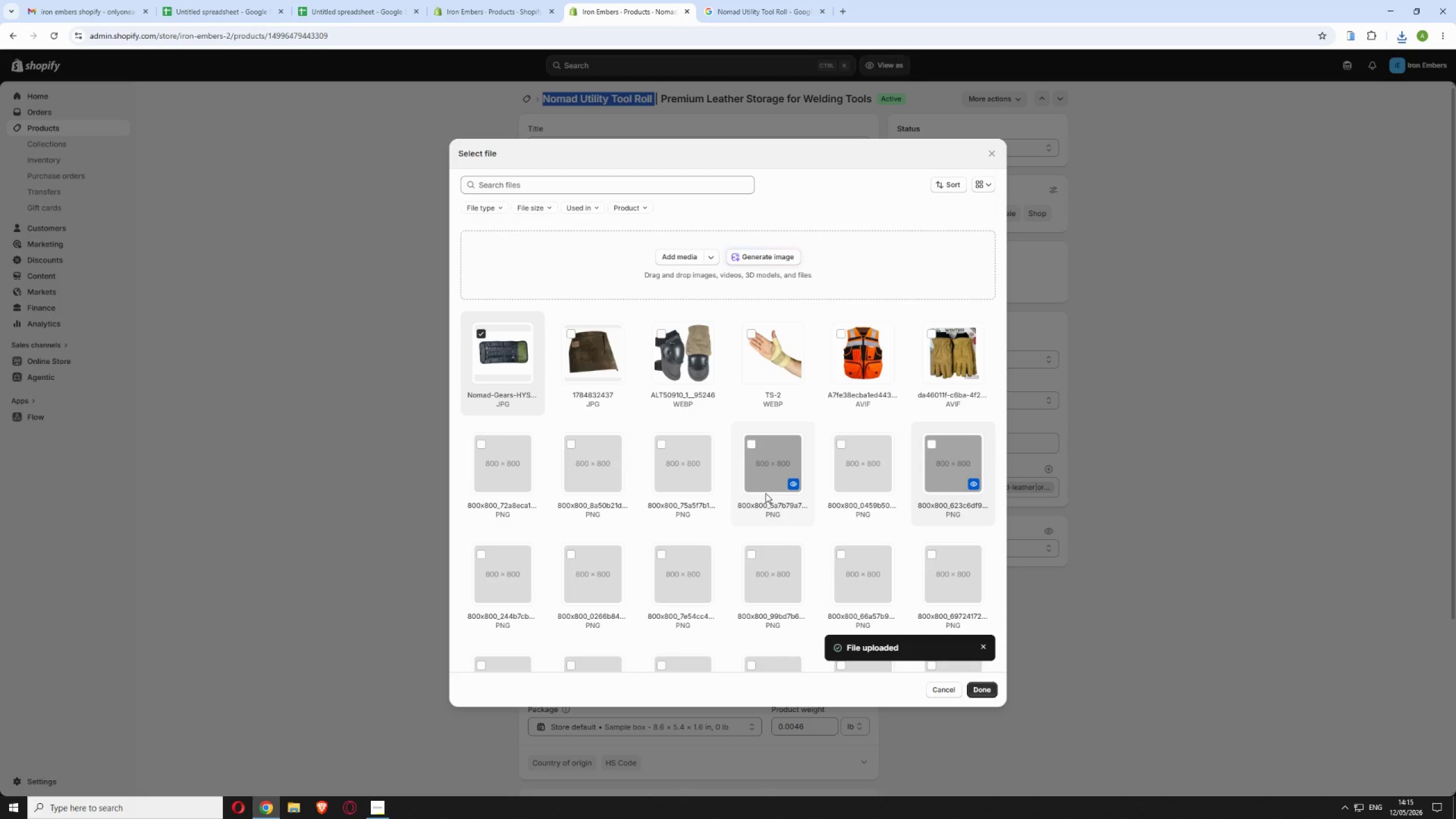 
left_click([889, 69])
 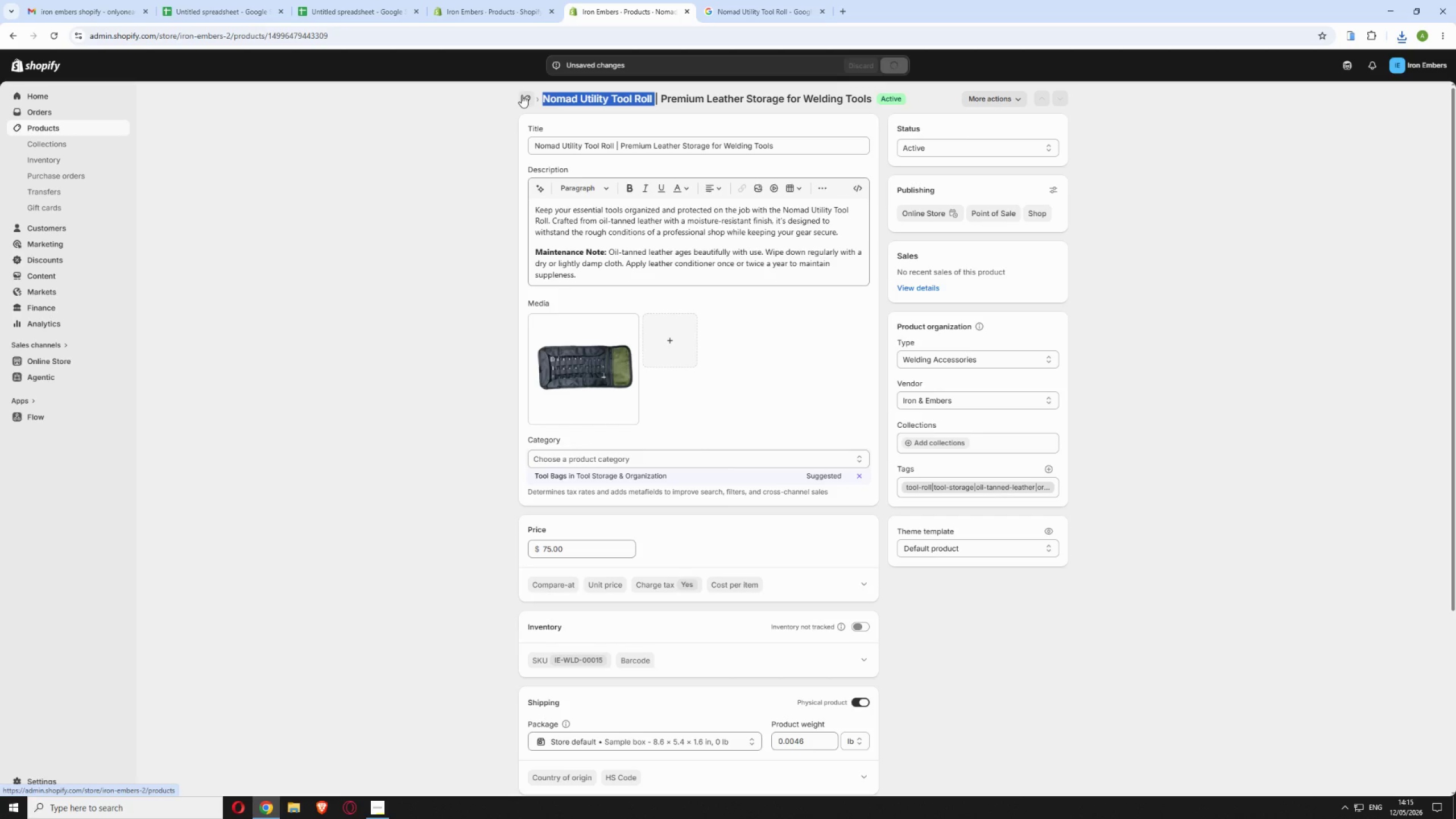 
wait(8.42)
 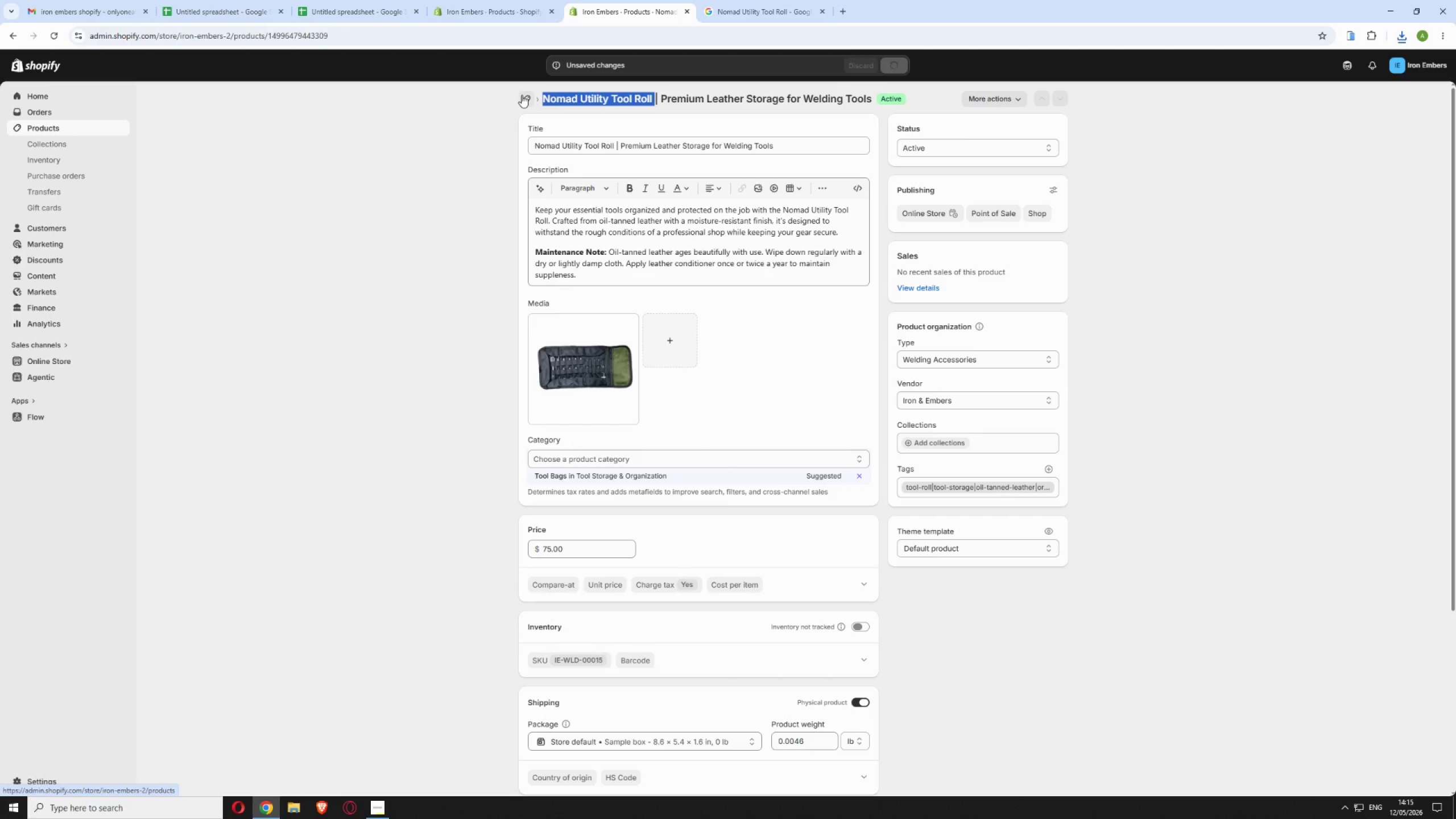 
left_click([527, 101])
 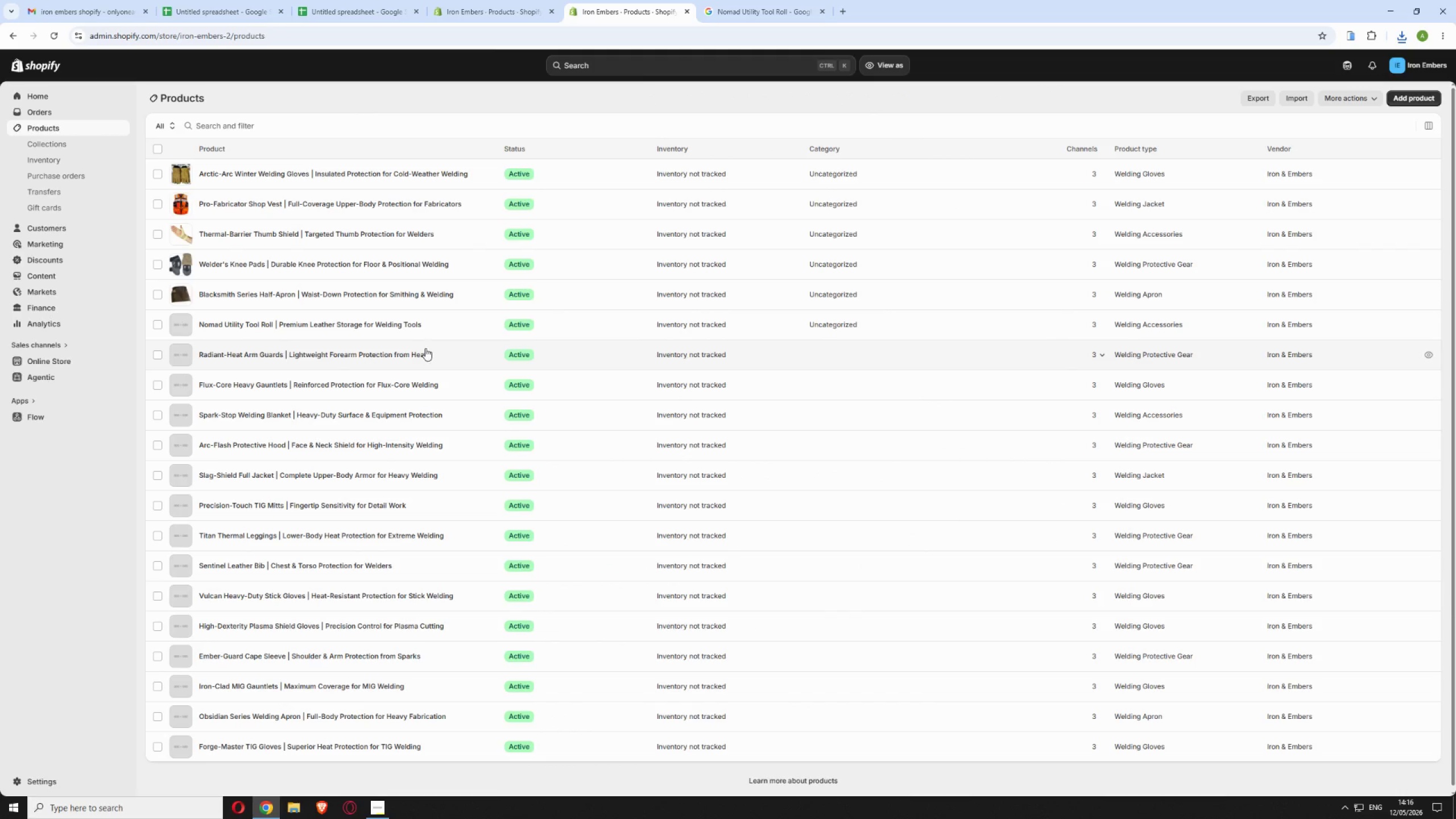 
left_click([446, 352])
 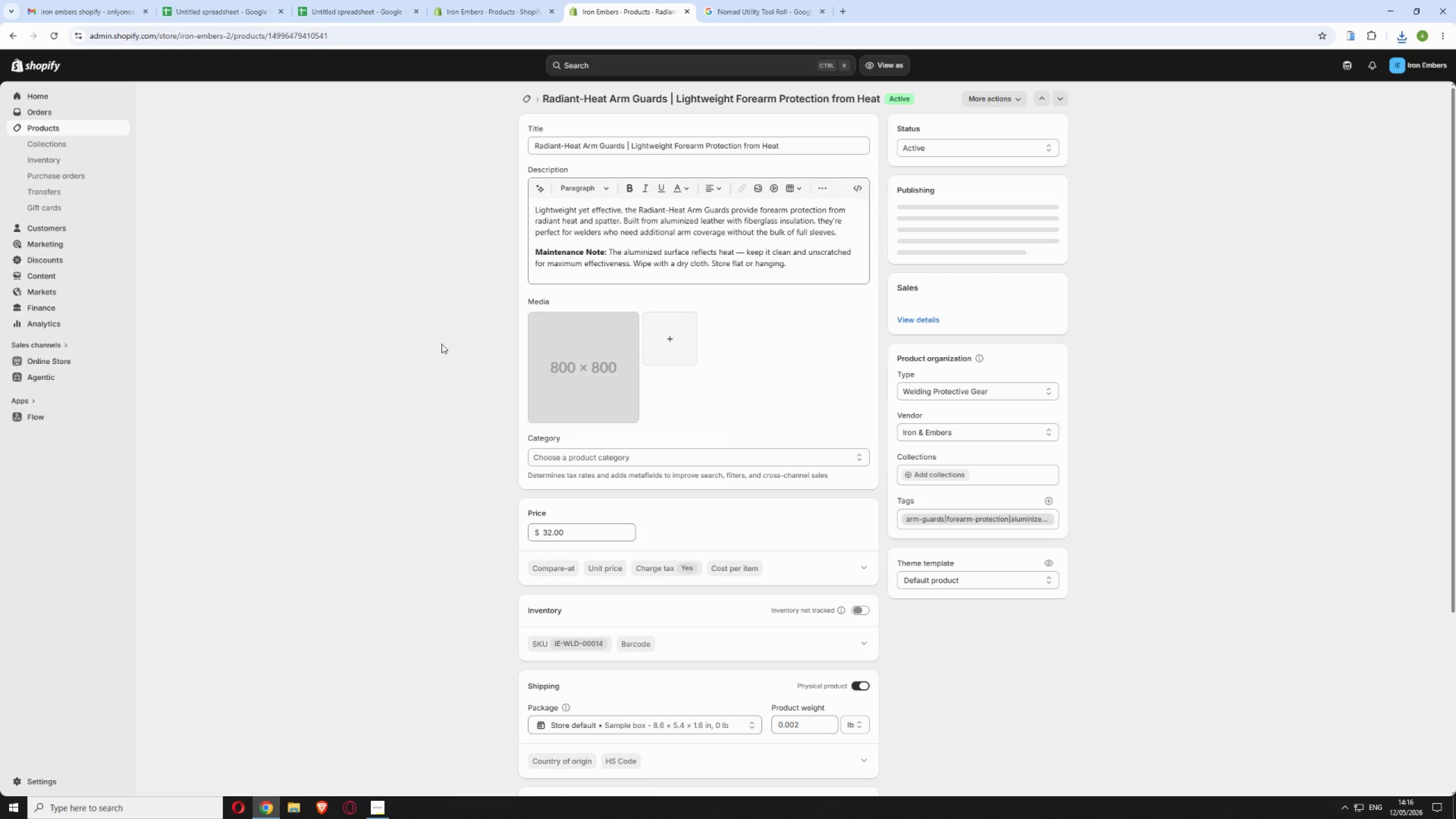 
wait(5.17)
 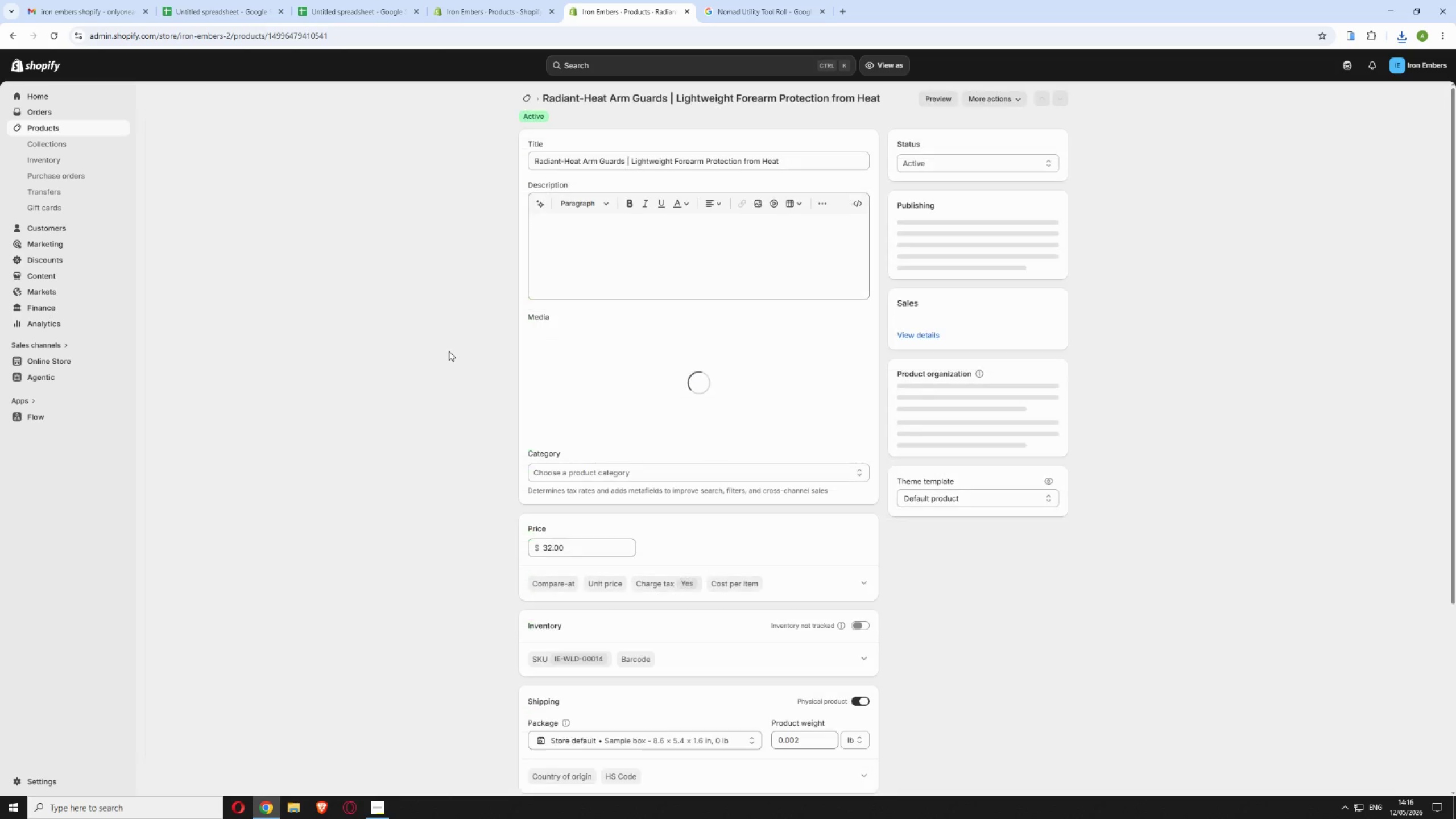 
left_click_drag(start_coordinate=[668, 95], to_coordinate=[543, 100])
 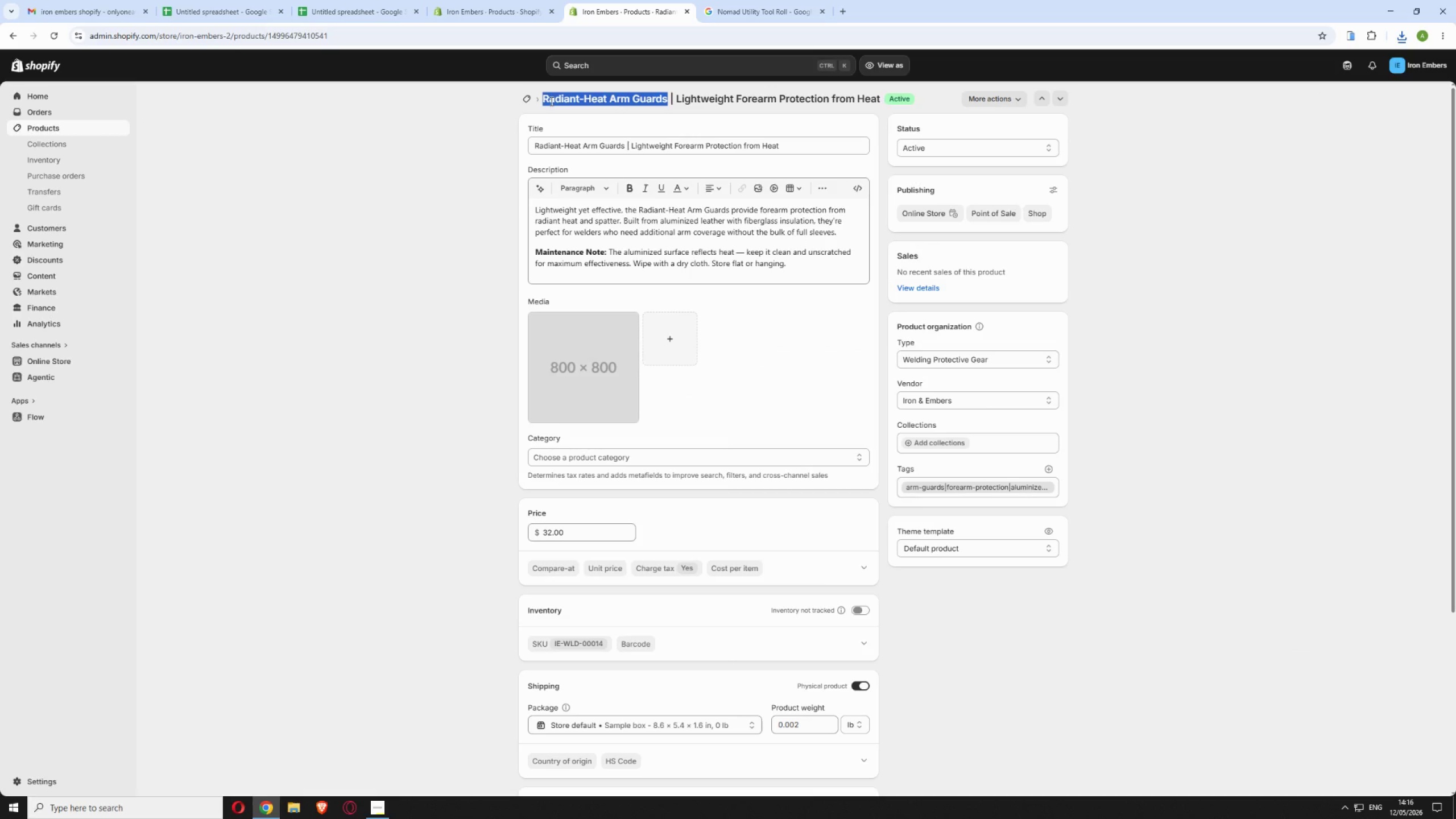 
right_click([551, 101])
 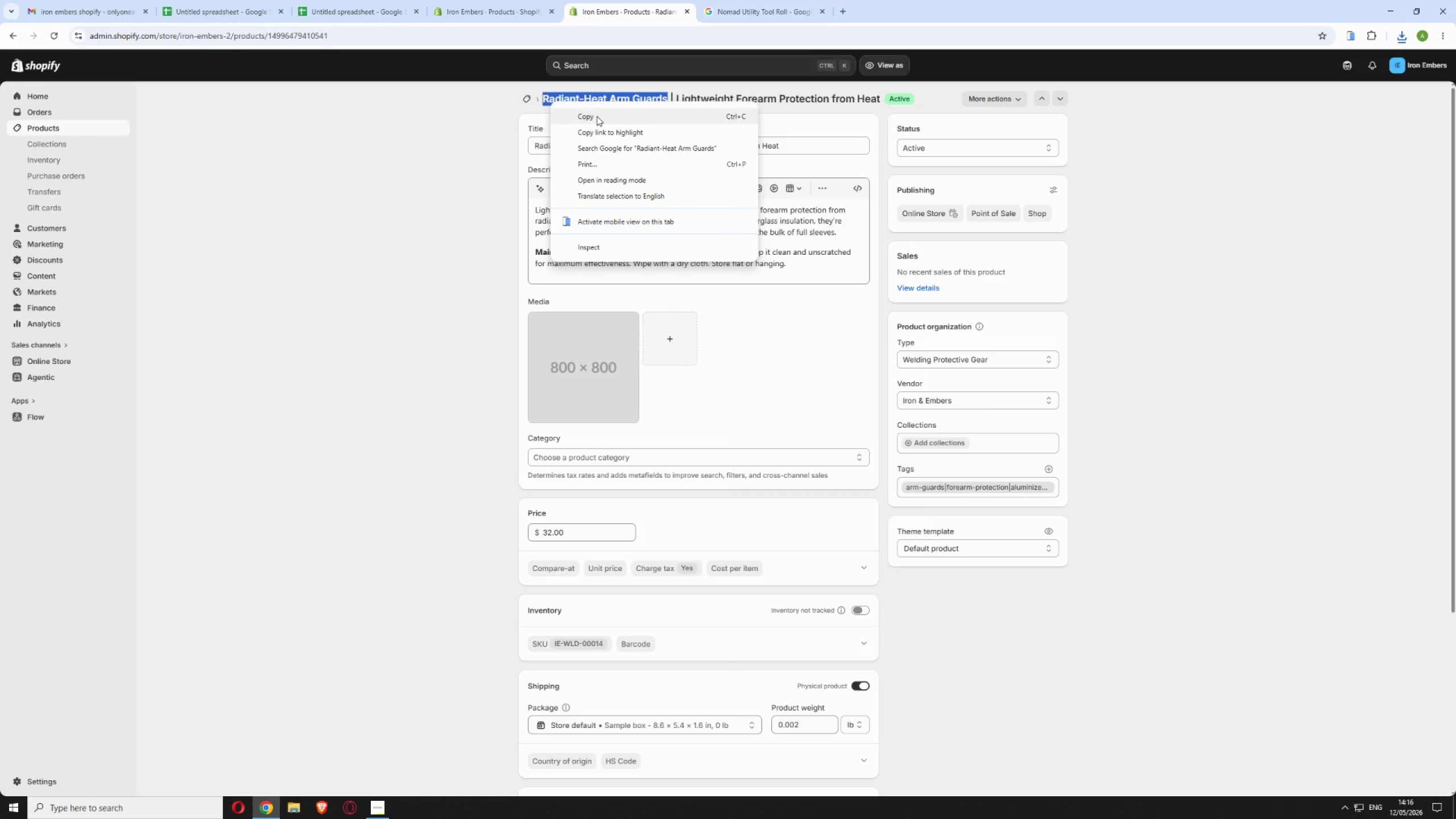 
left_click([597, 116])
 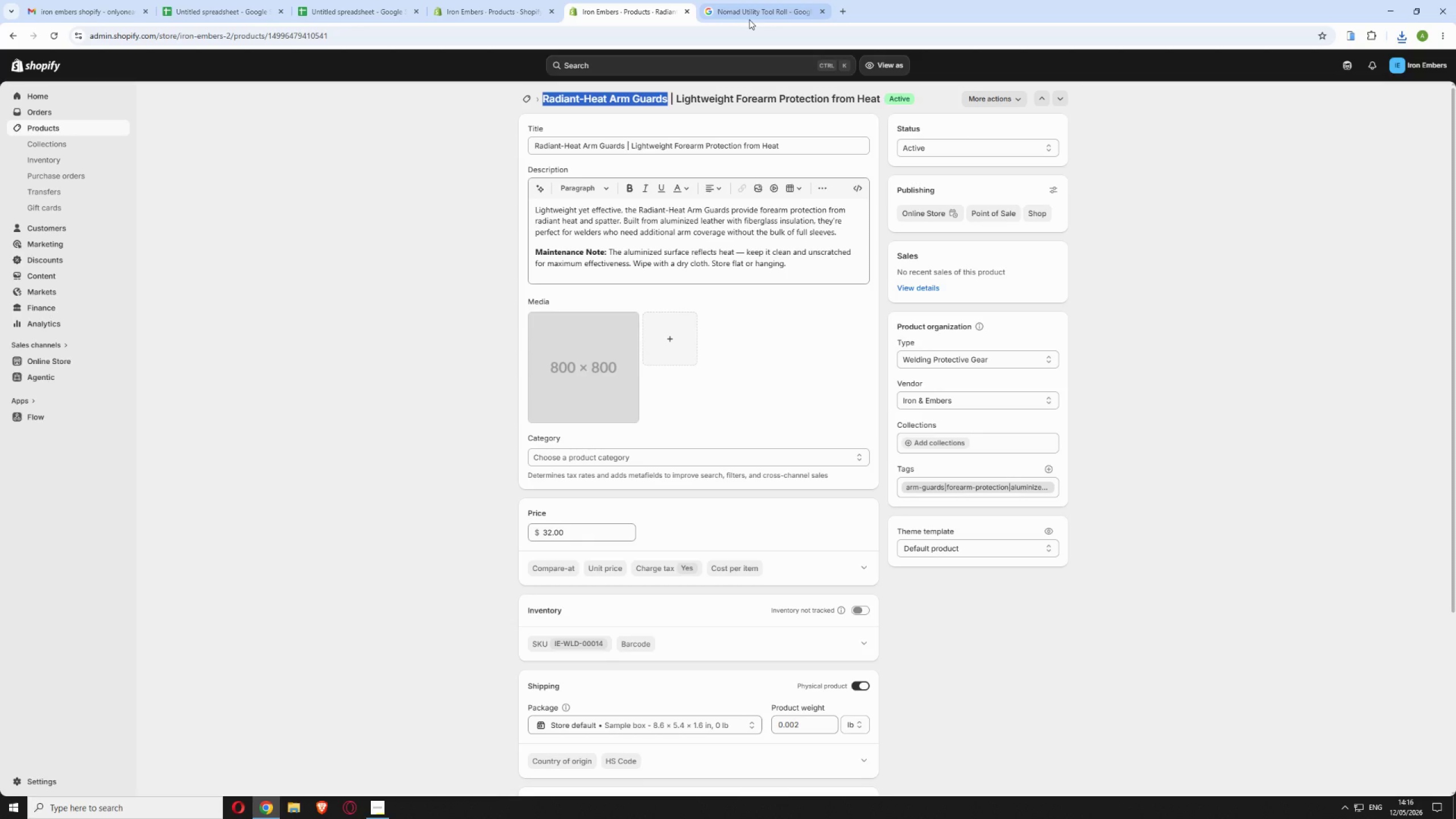 
left_click([749, 7])
 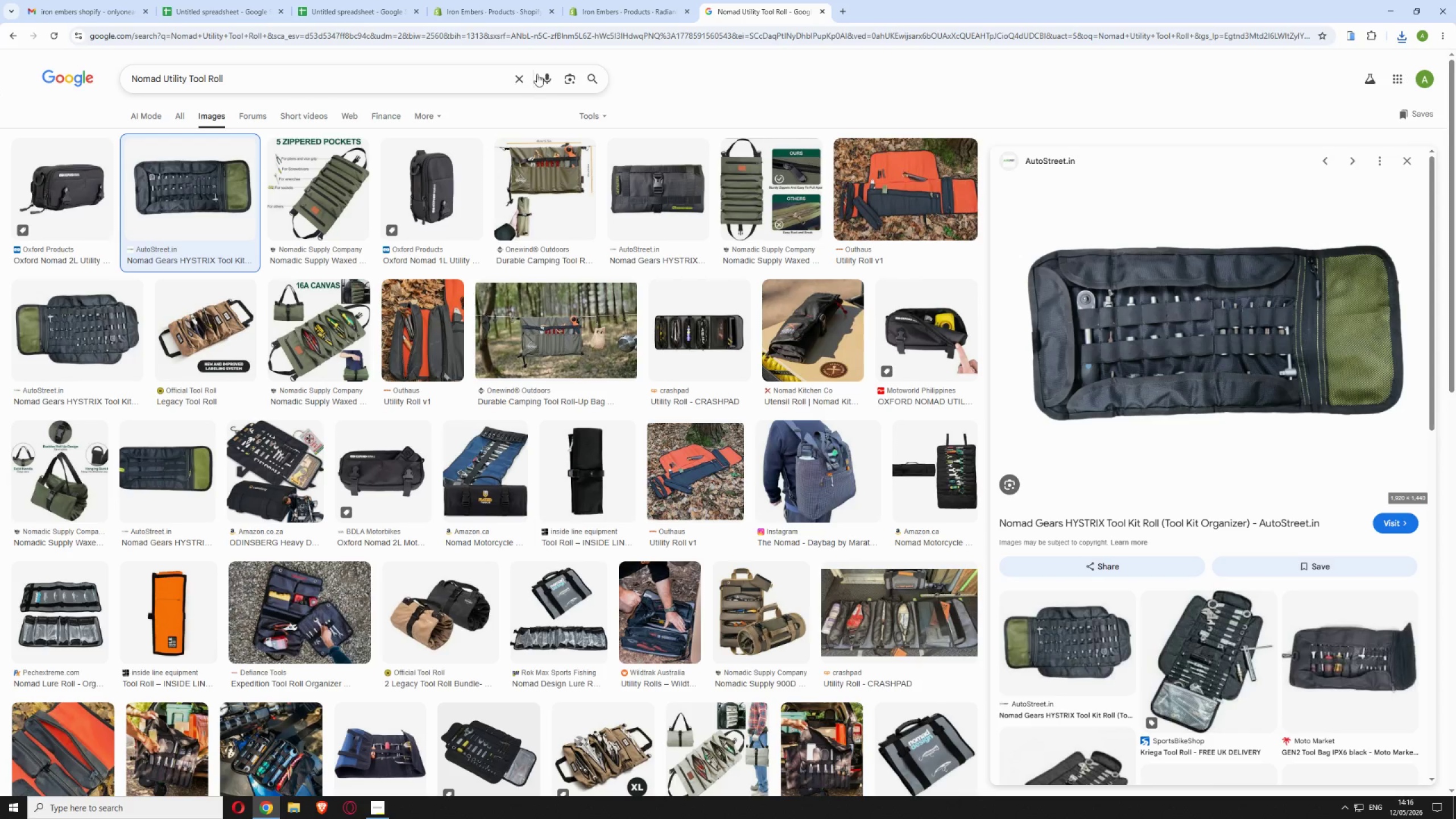 
left_click([519, 78])
 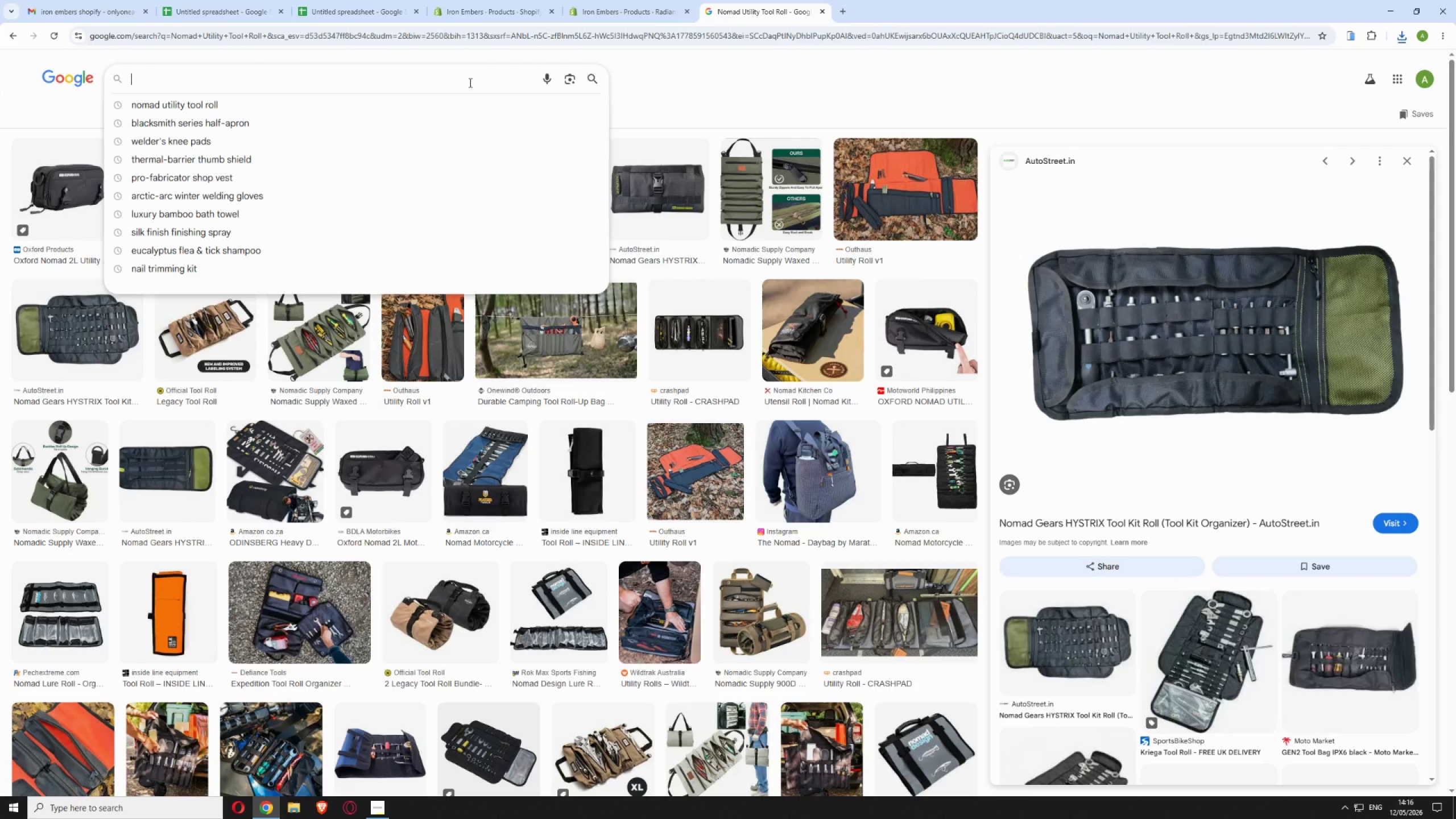 
right_click([466, 84])
 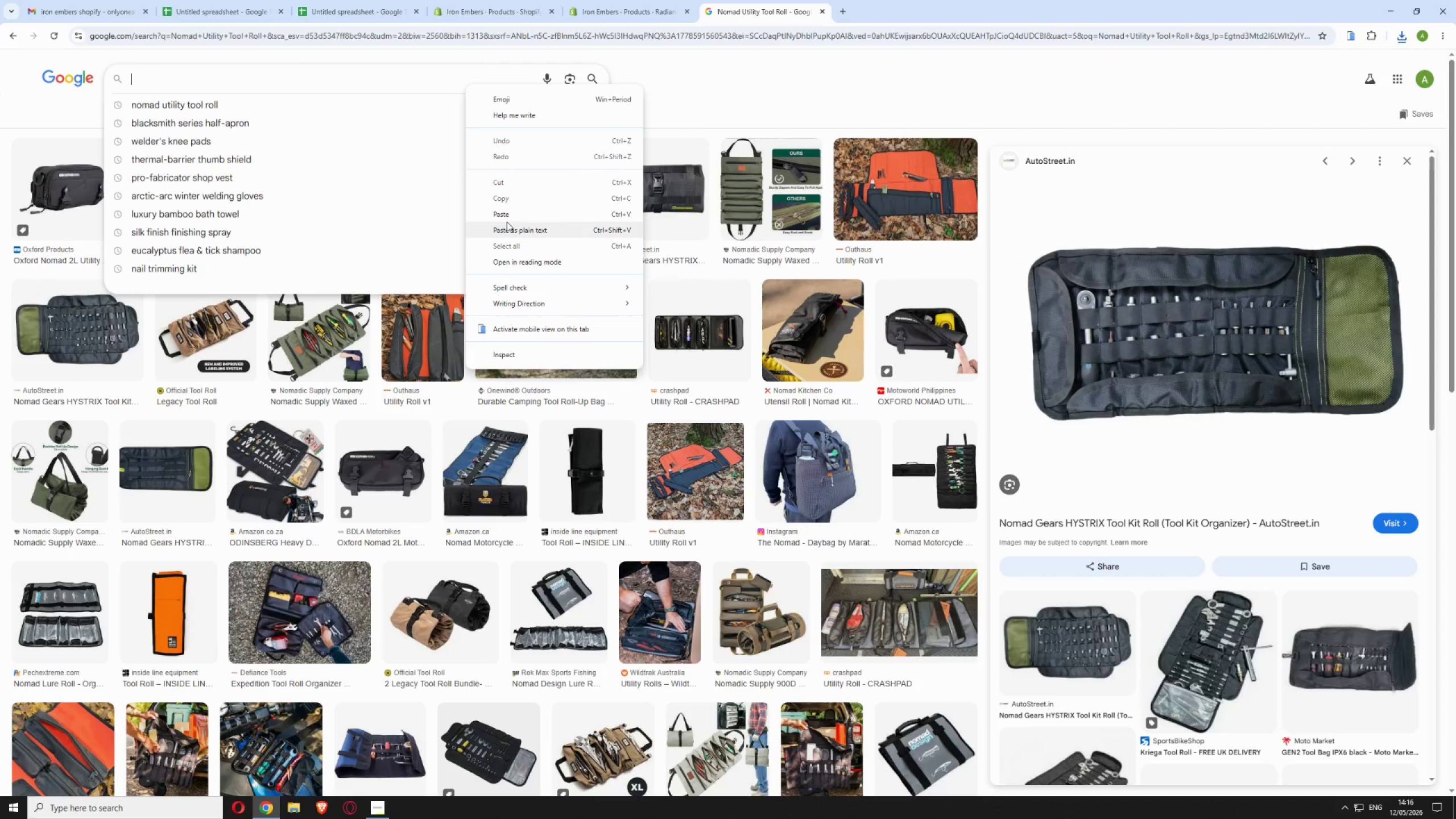 
left_click([511, 216])
 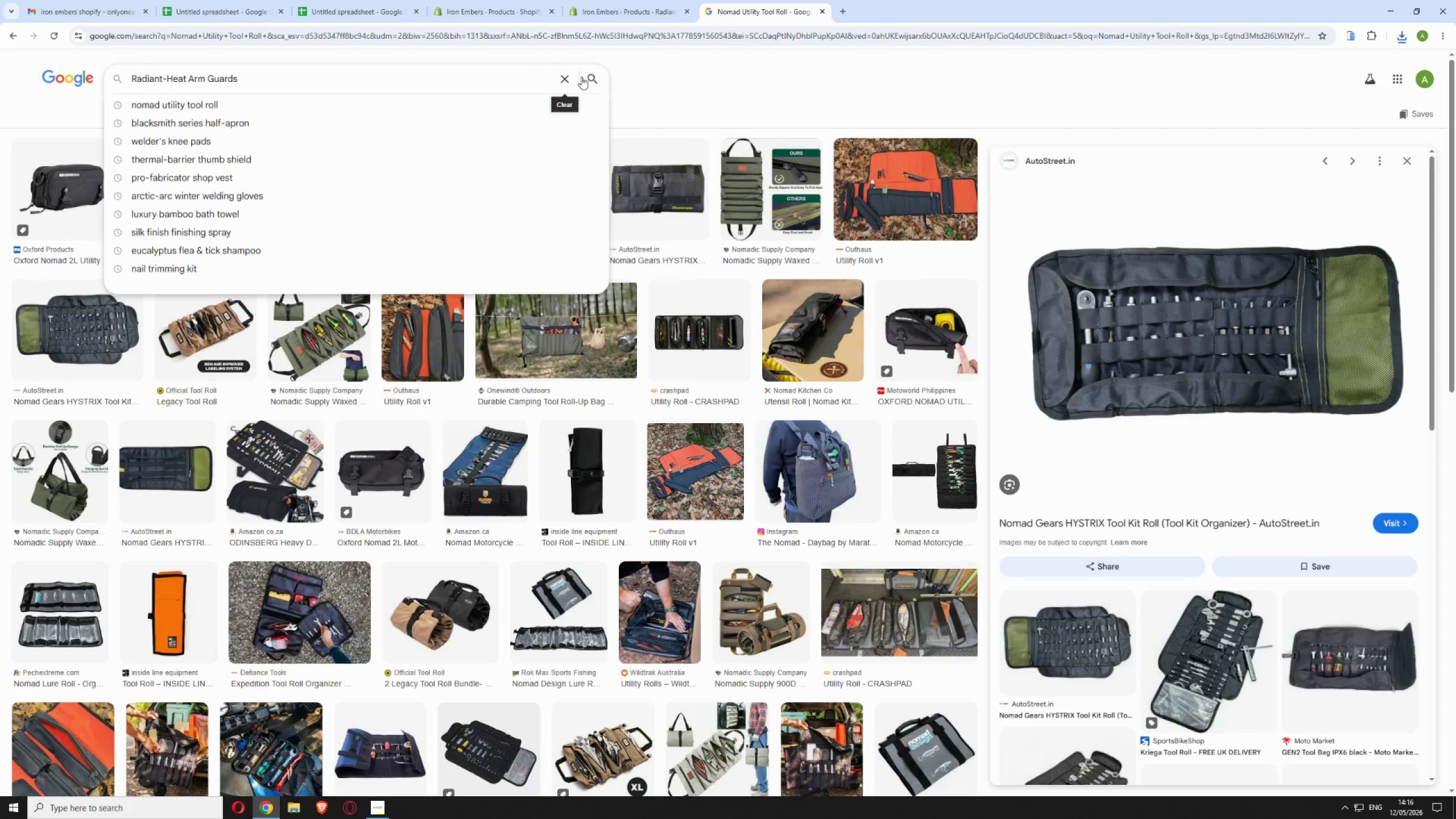 
left_click([588, 78])
 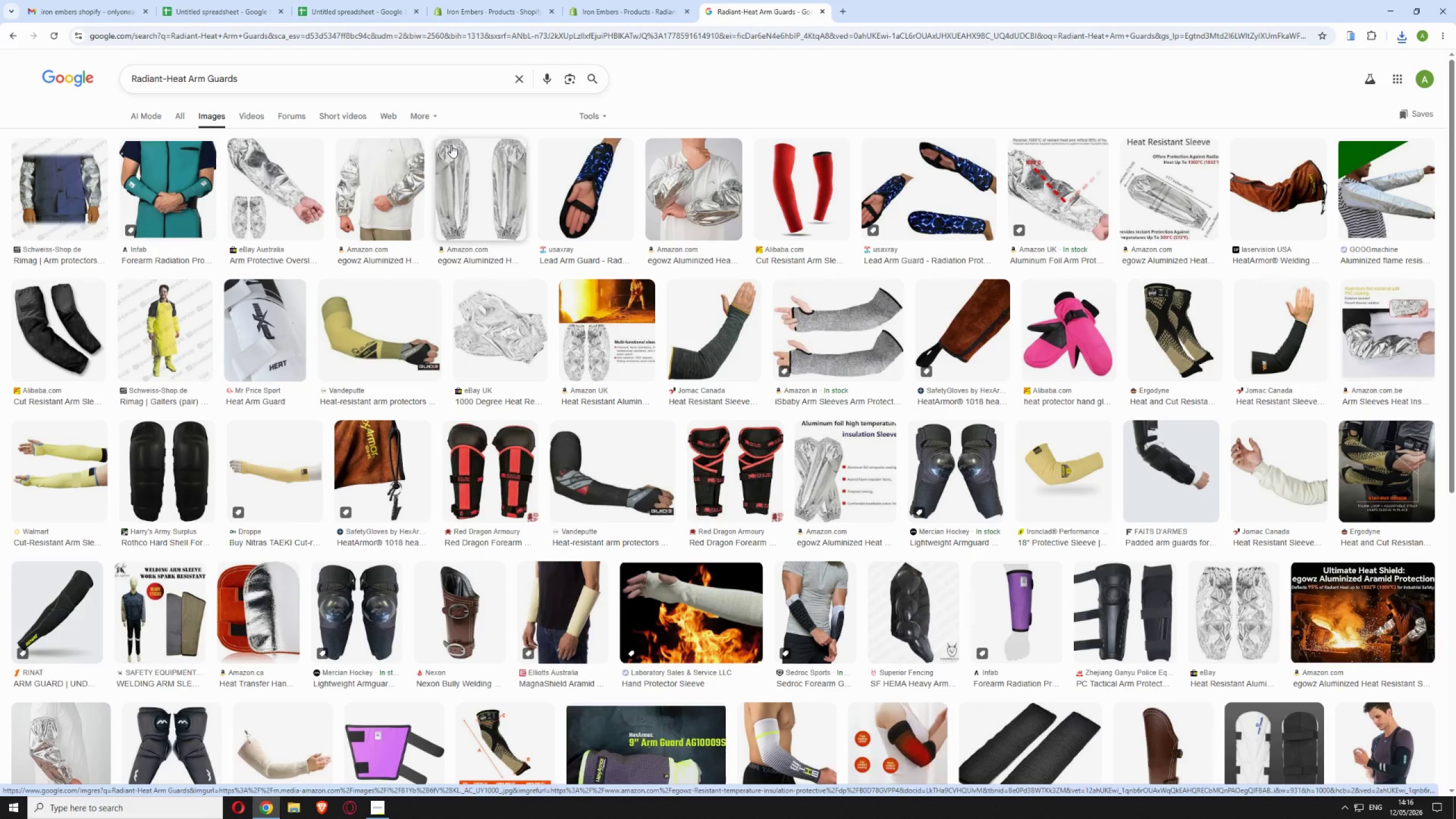 
wait(8.8)
 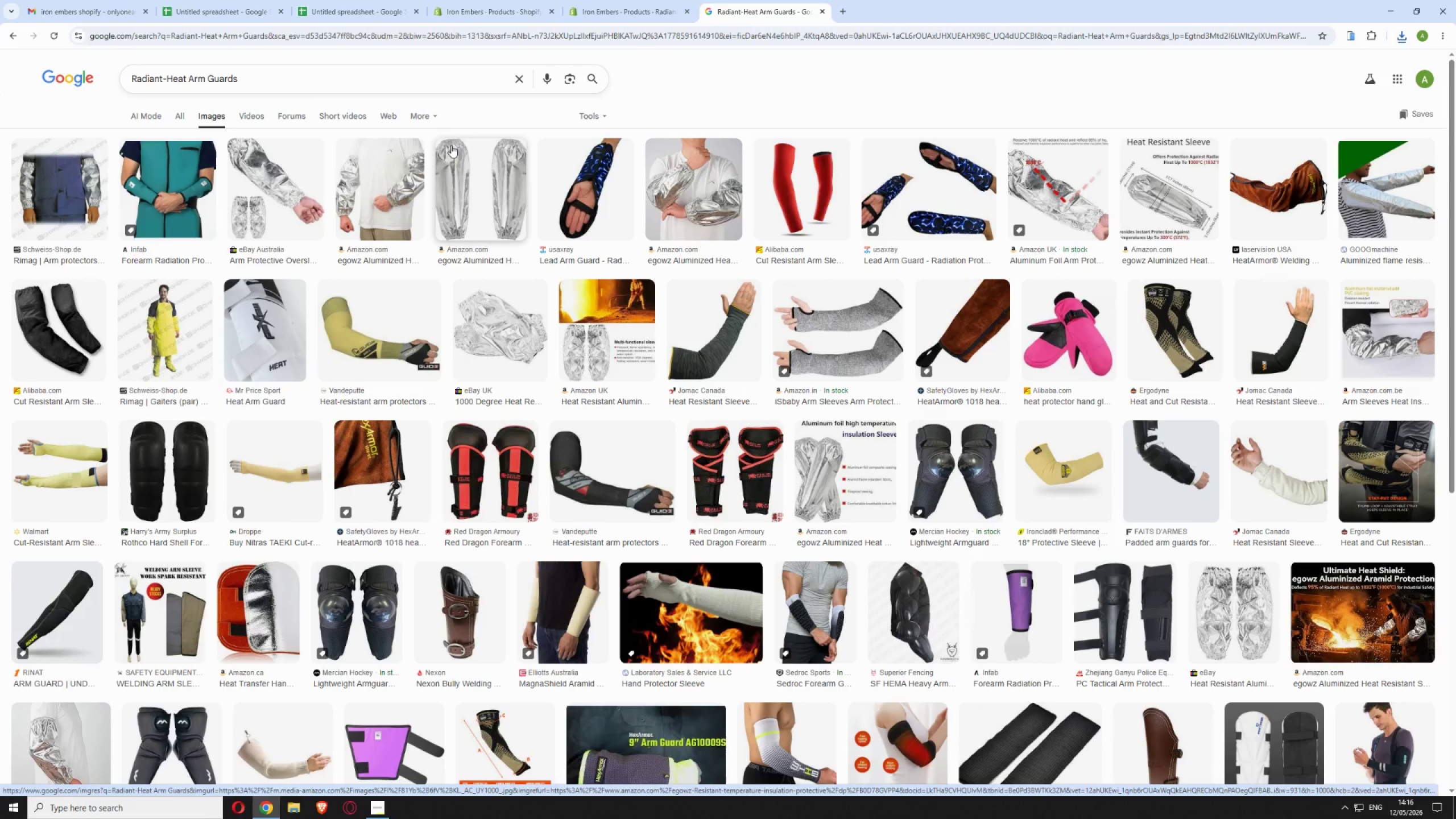 
left_click([475, 171])
 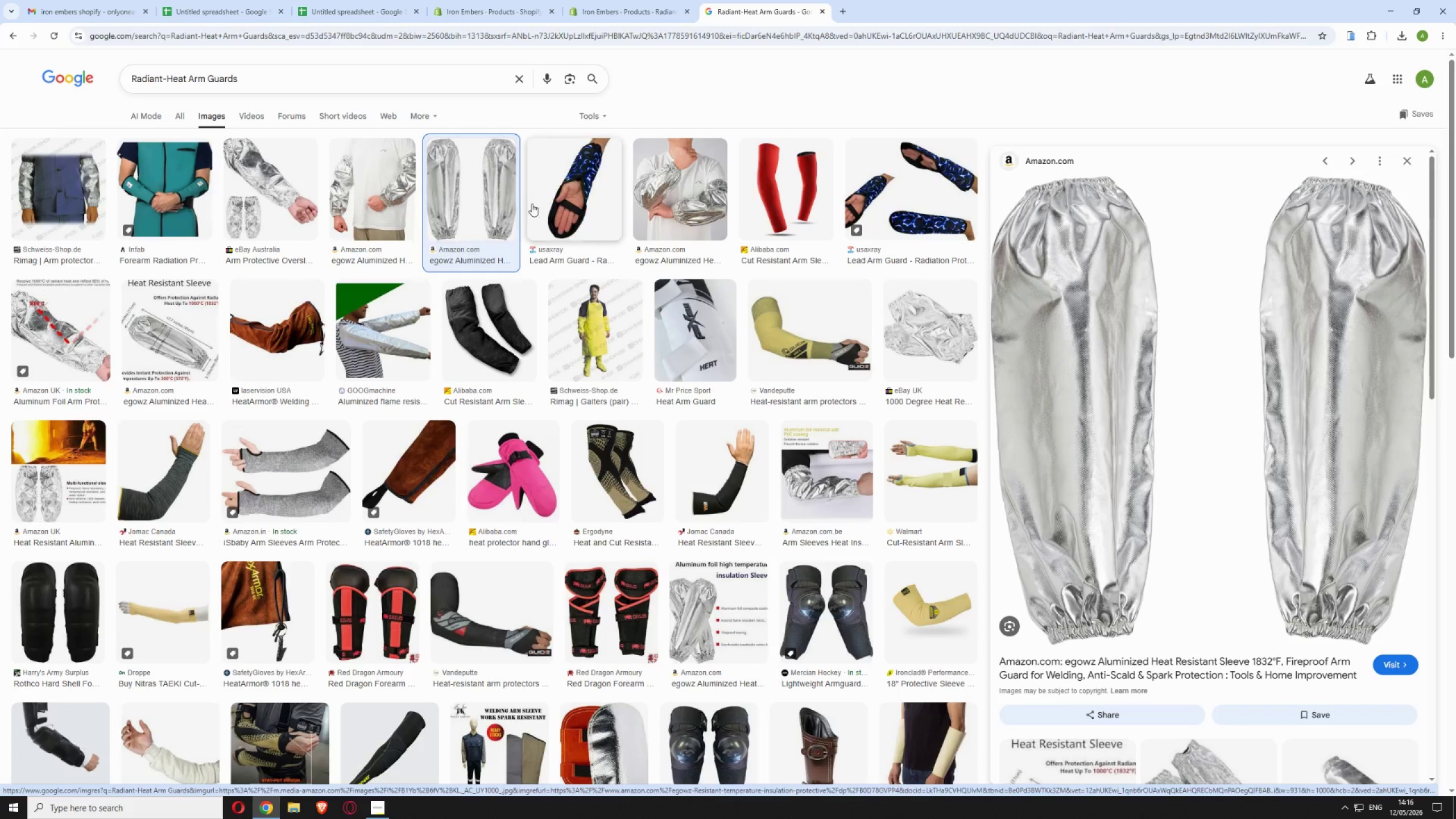 
wait(5.44)
 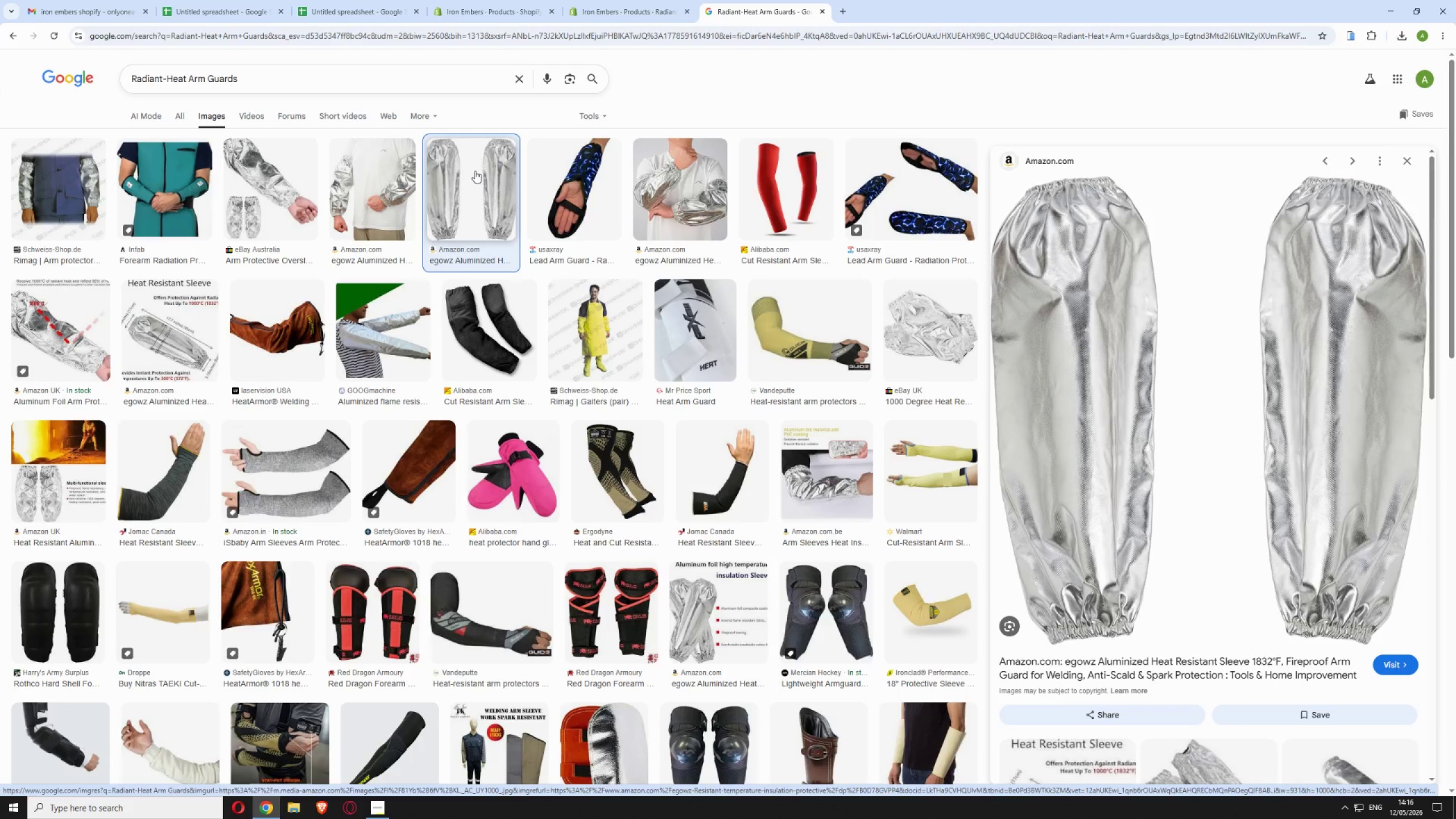 
right_click([1170, 337])
 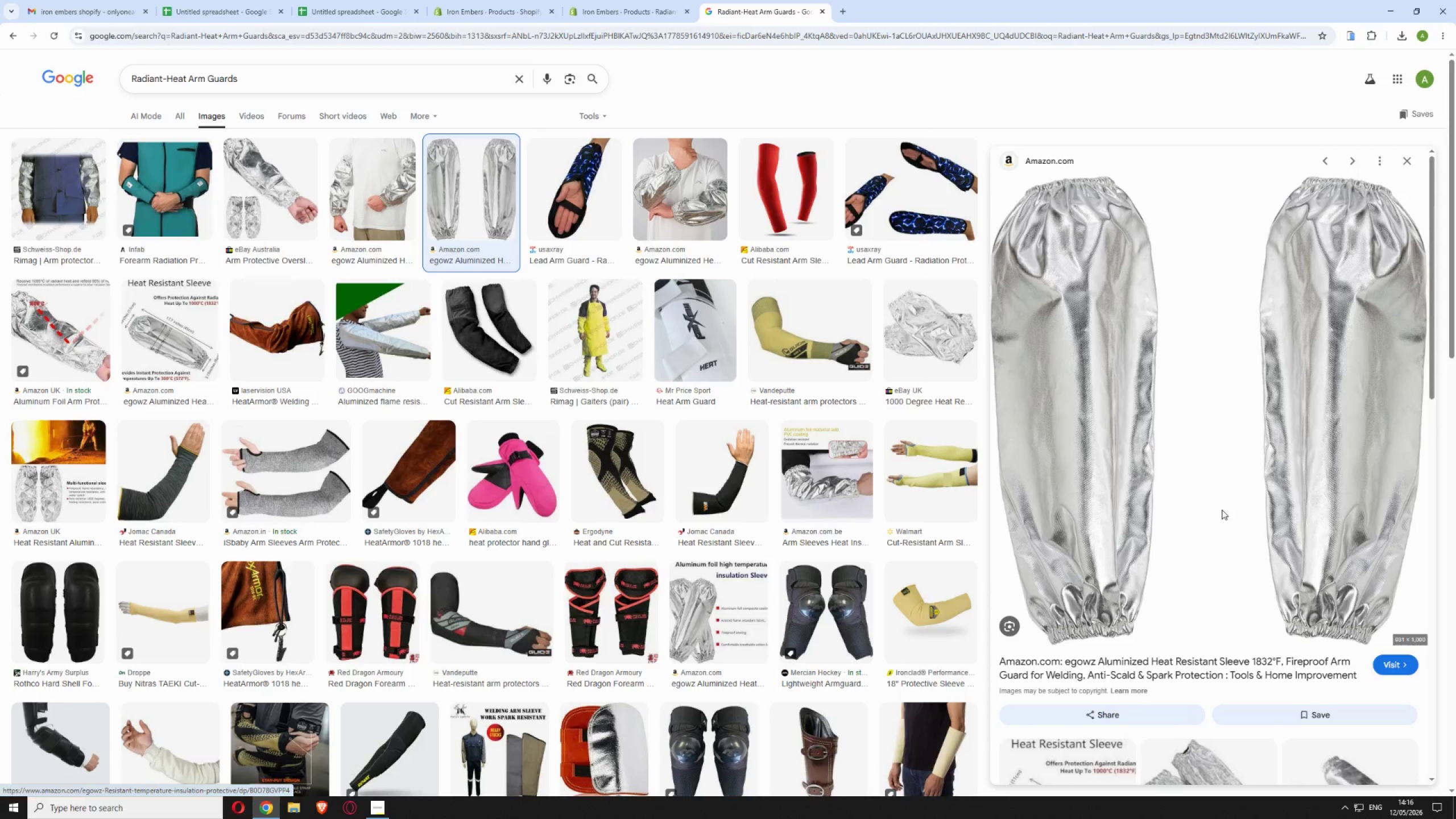 
wait(6.25)
 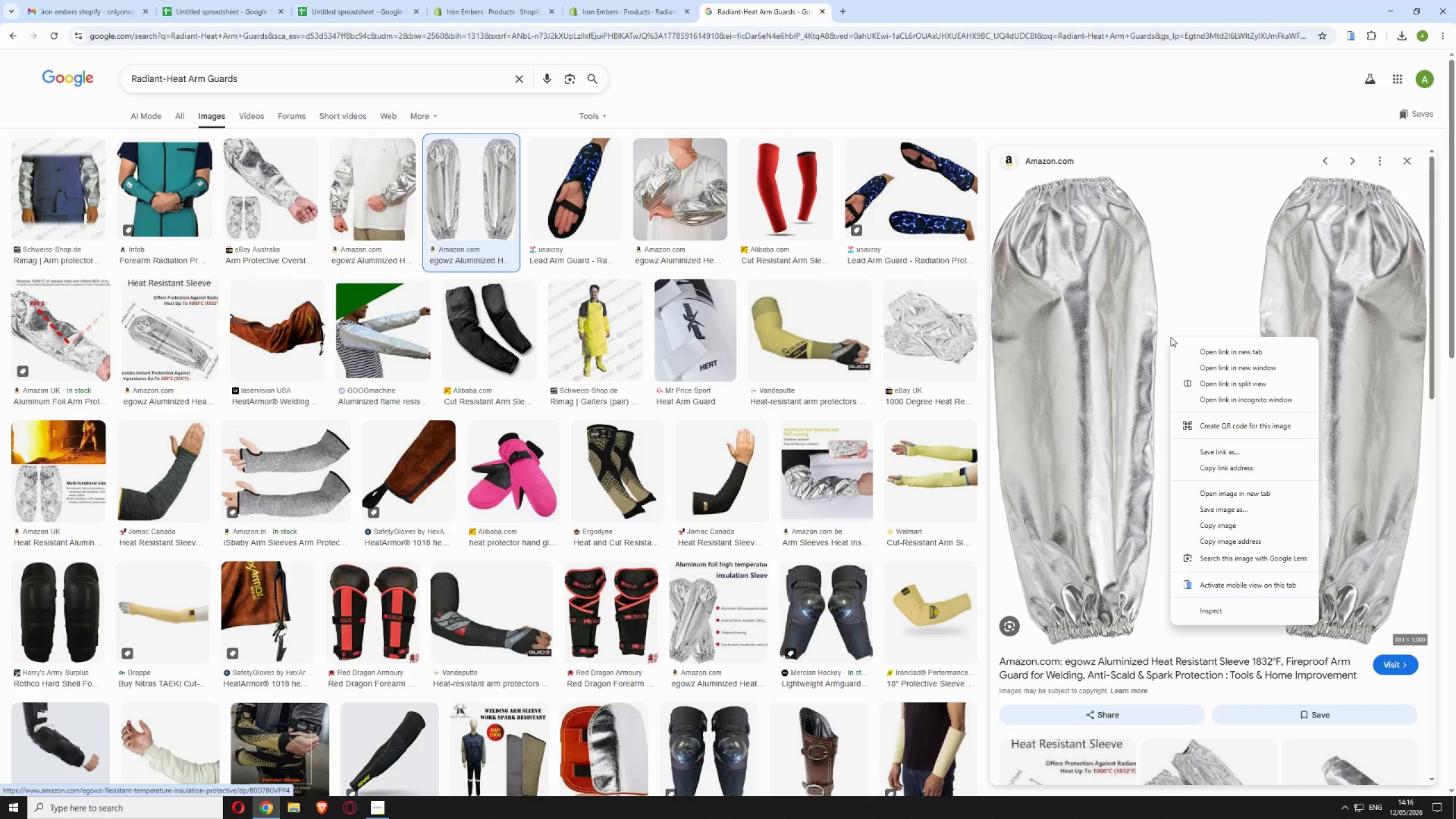 
left_click([603, 369])
 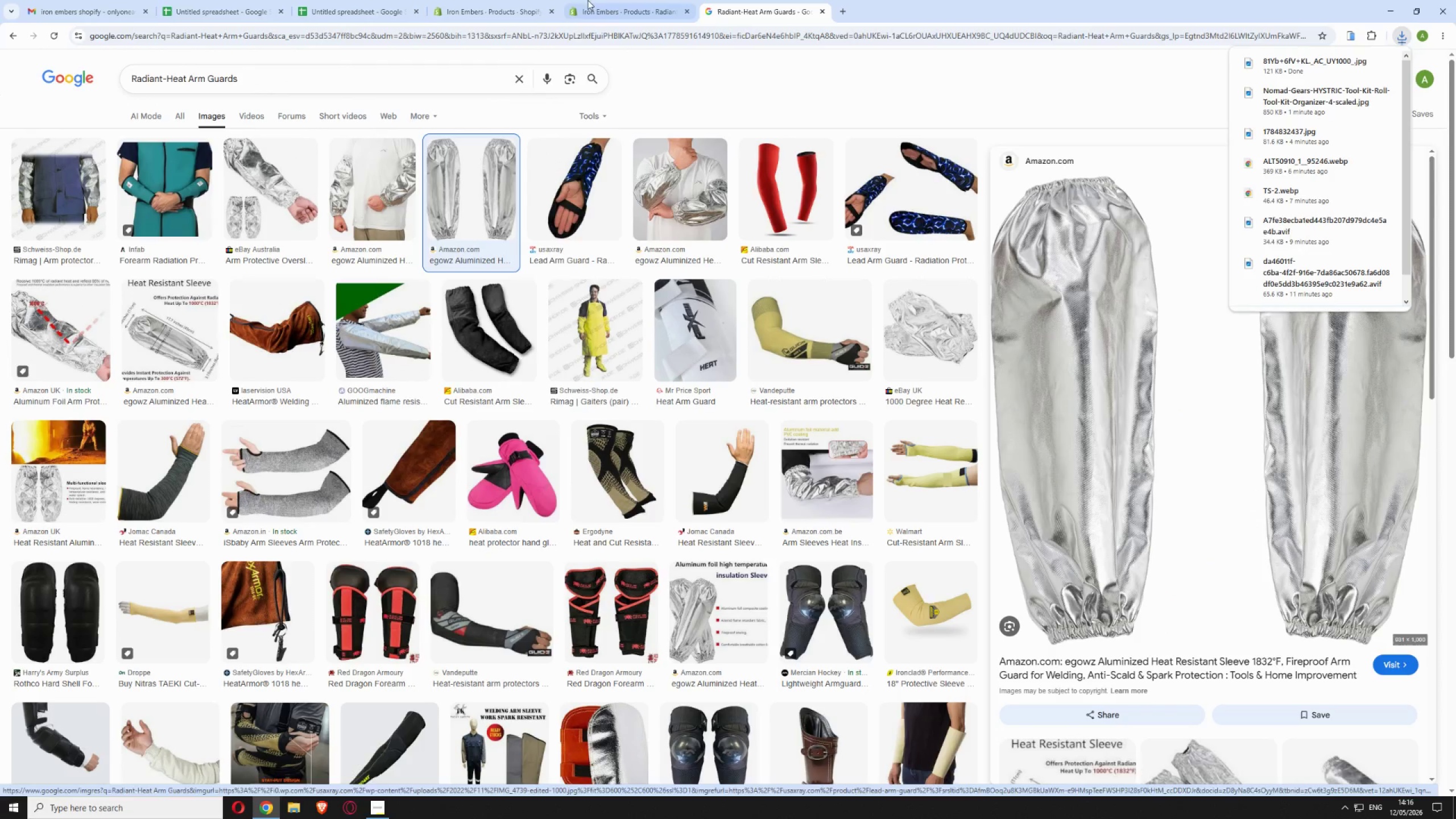 
left_click([599, 6])
 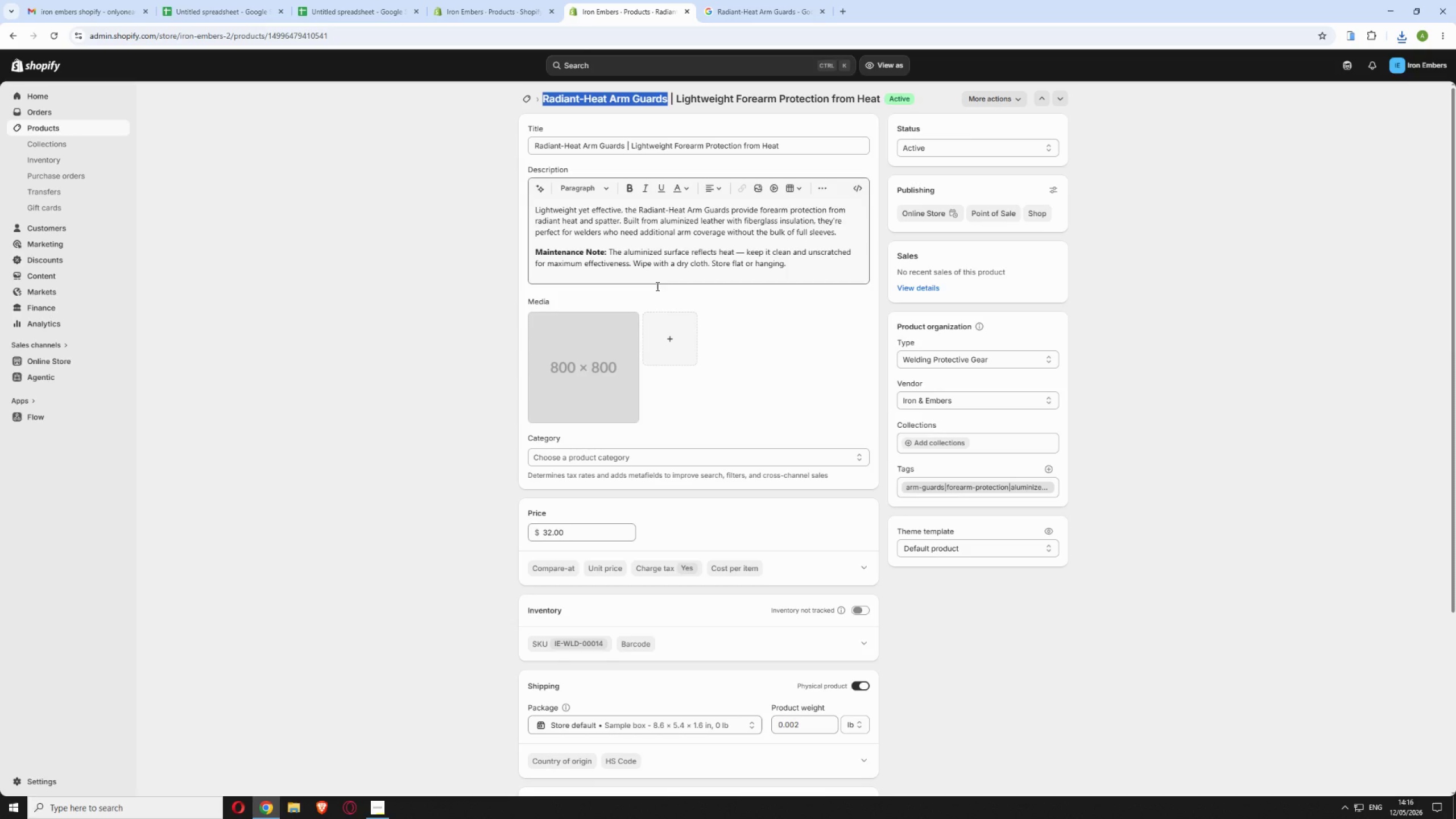 
left_click([669, 321])
 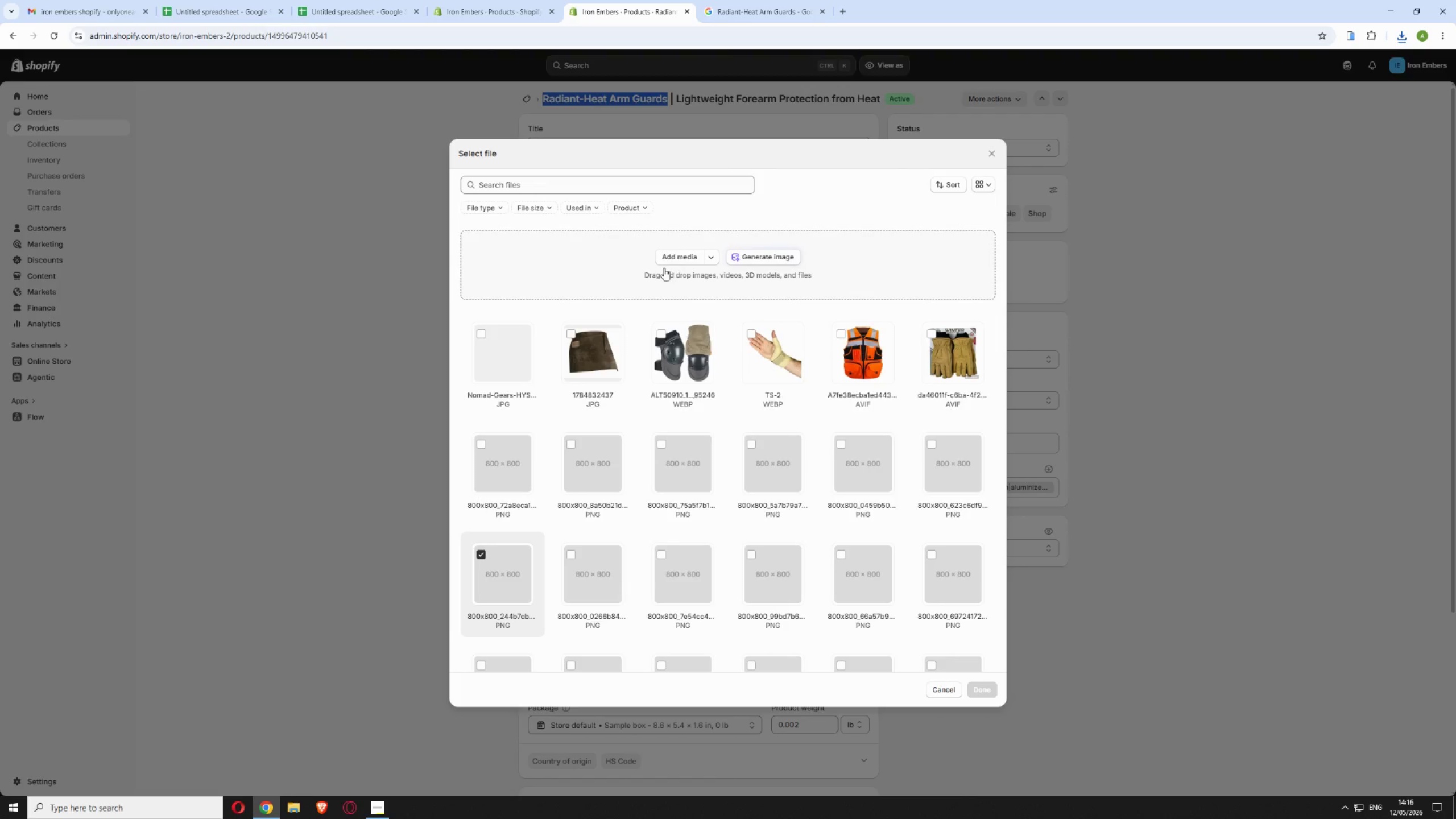 
left_click([669, 257])
 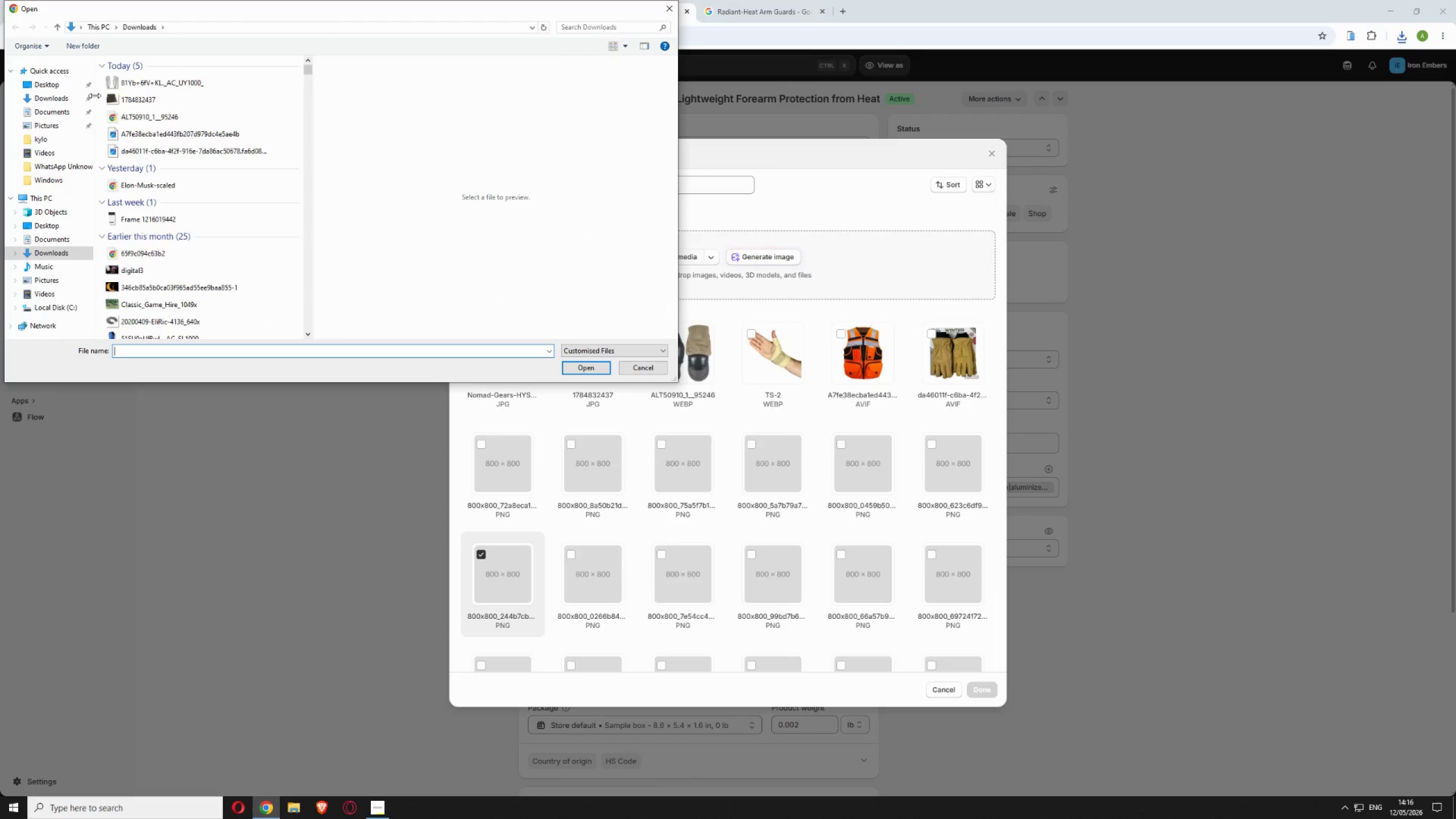 
left_click([135, 81])
 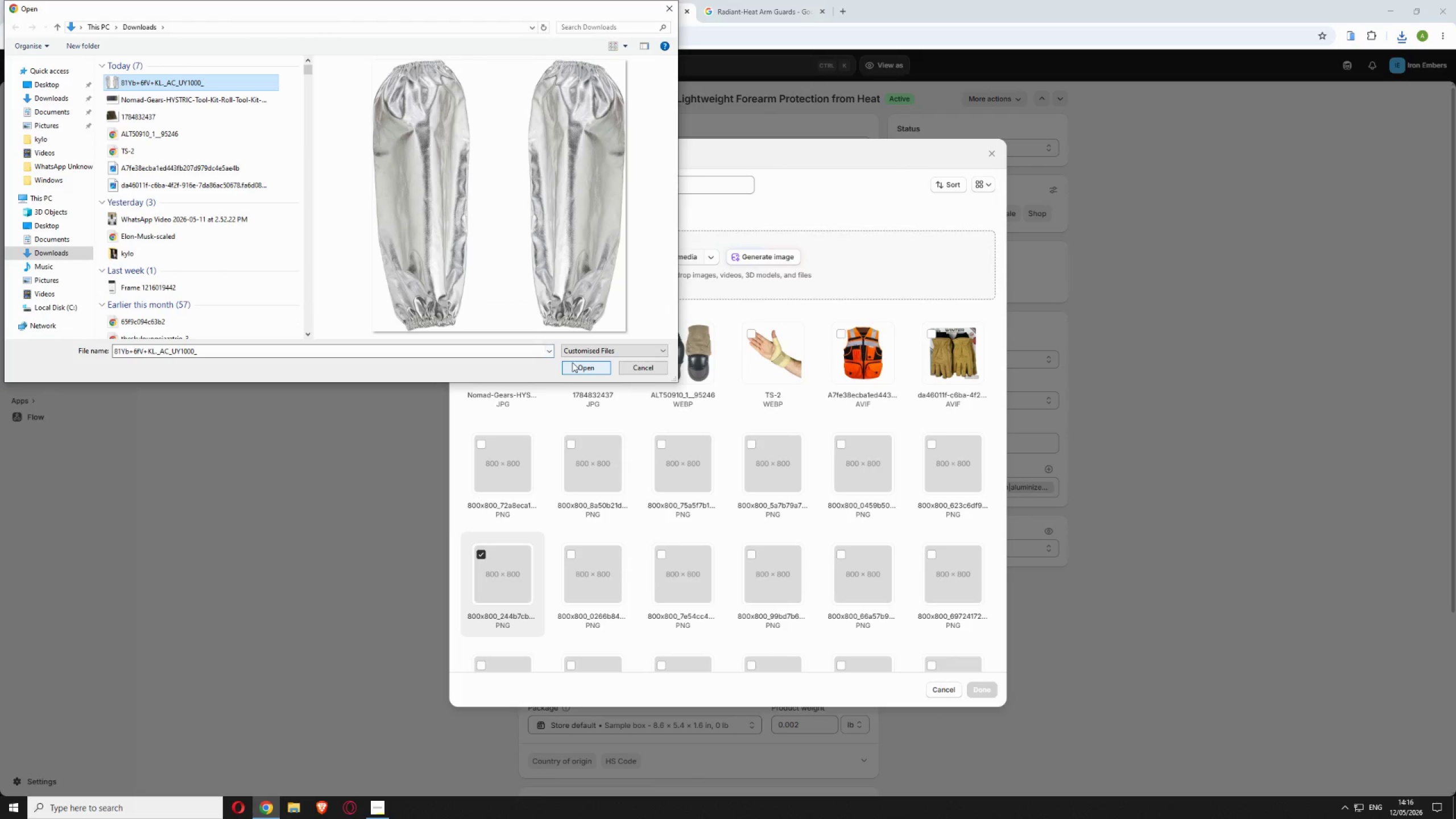 
left_click([575, 365])
 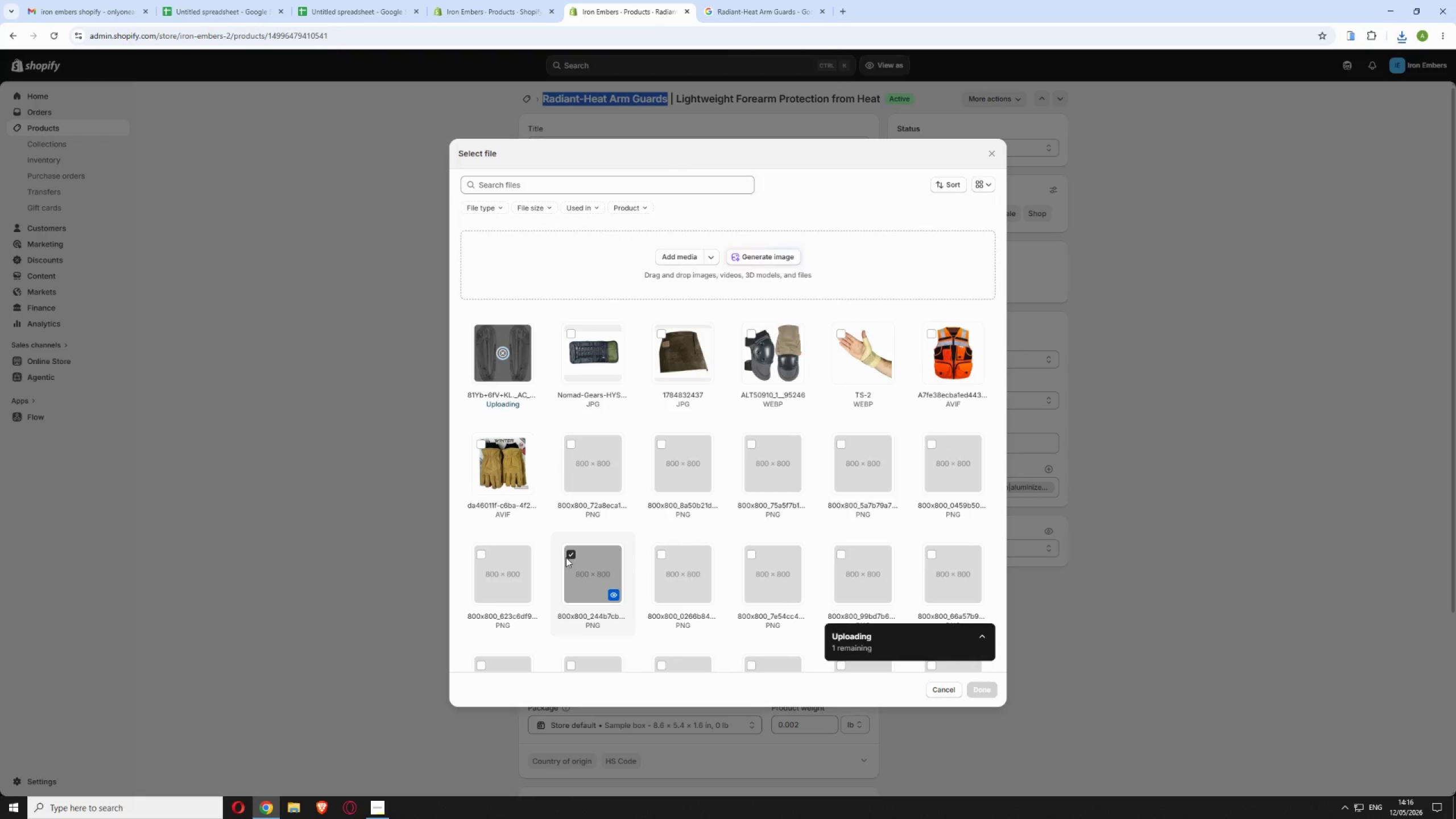 
left_click([570, 555])
 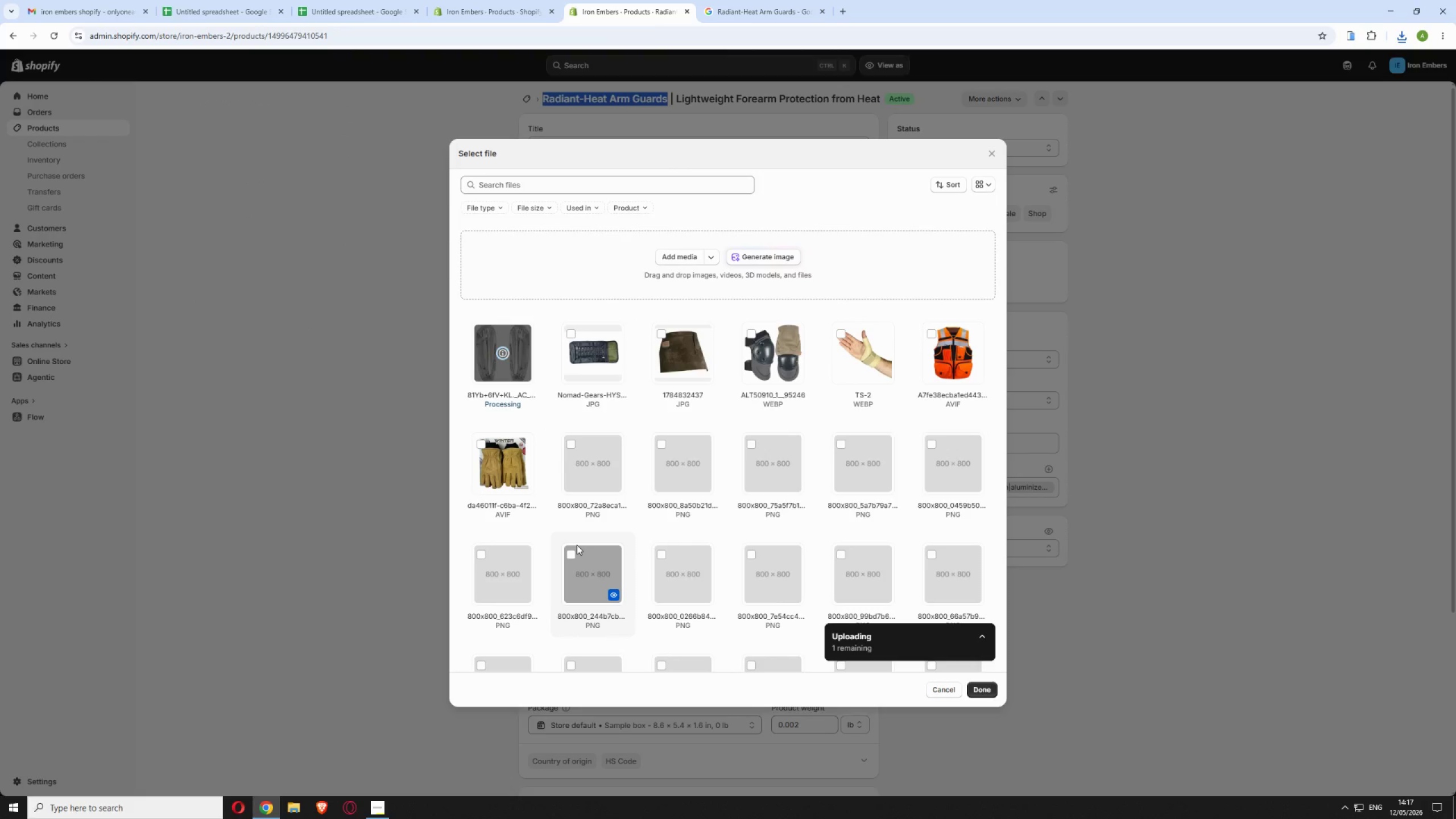 
wait(12.86)
 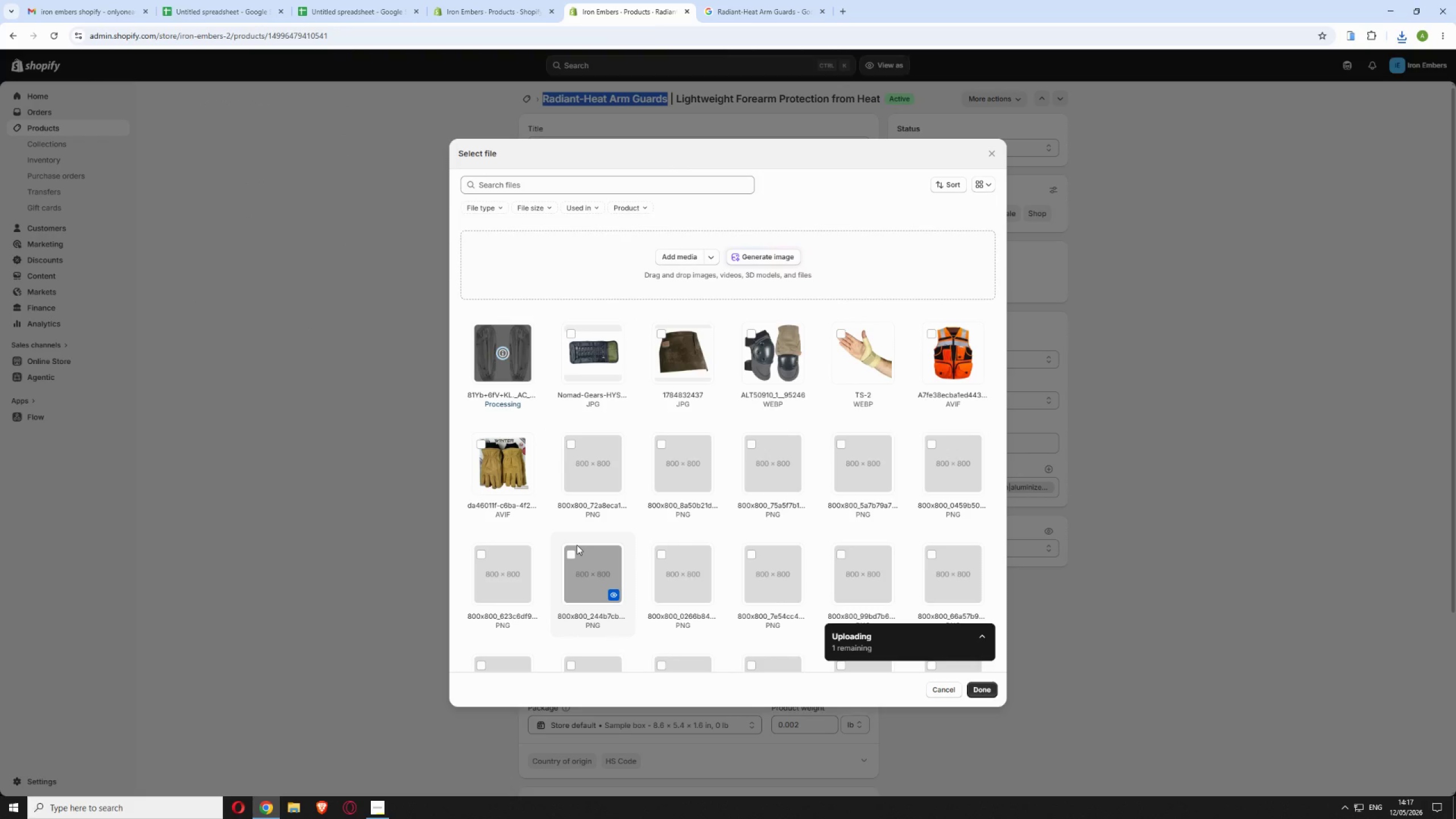 
left_click([968, 691])
 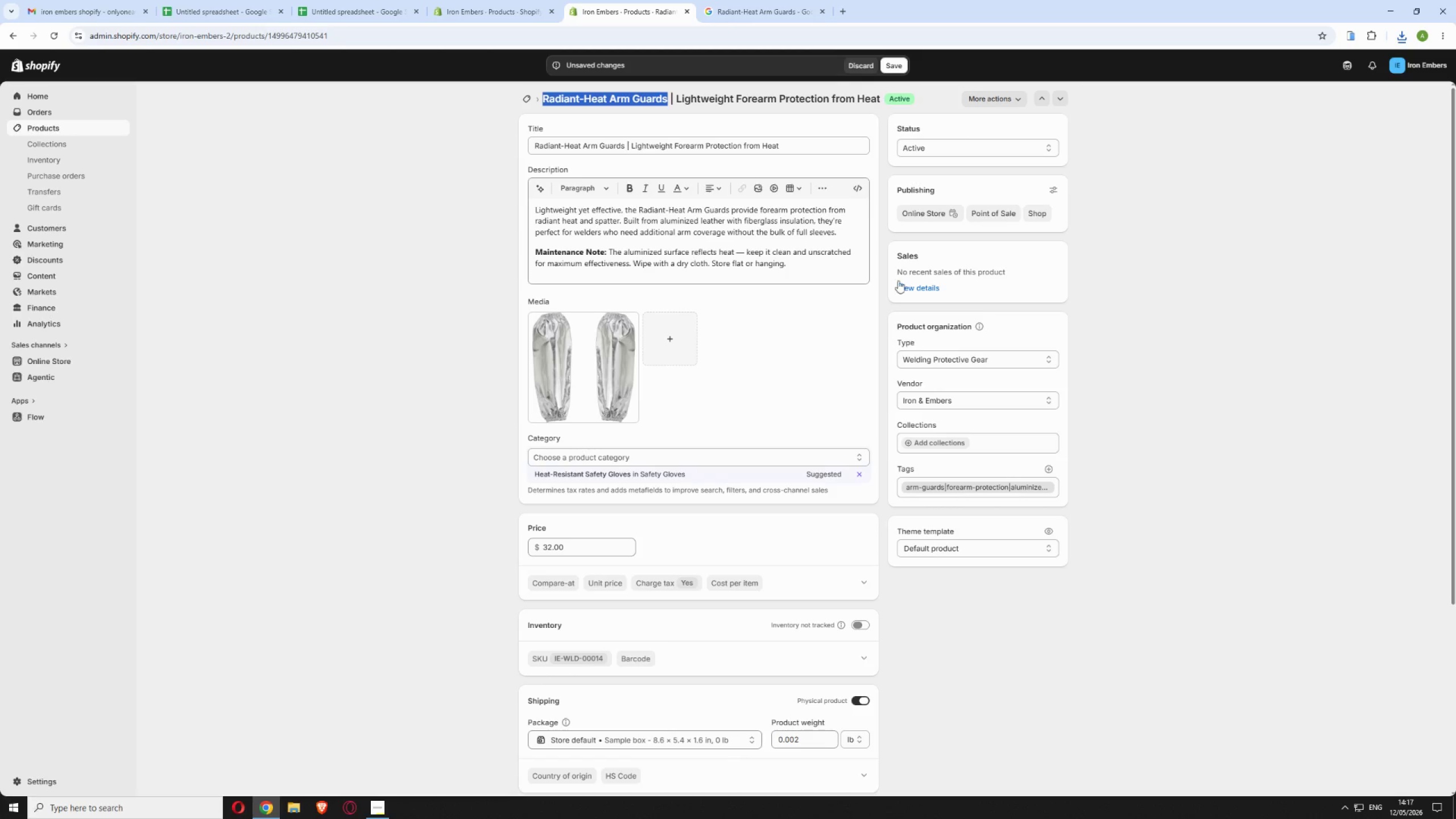 
left_click([902, 61])
 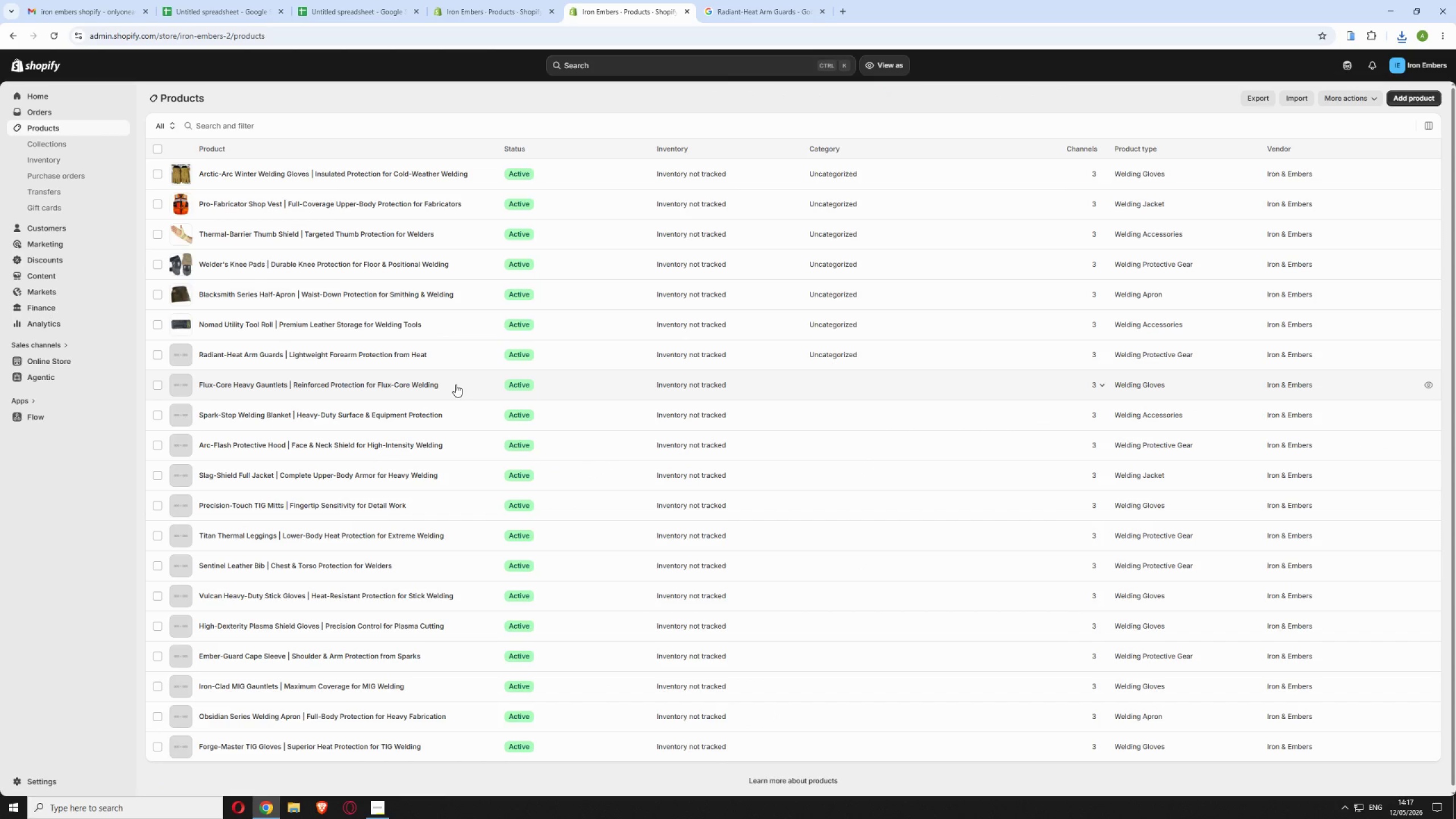 
wait(17.75)
 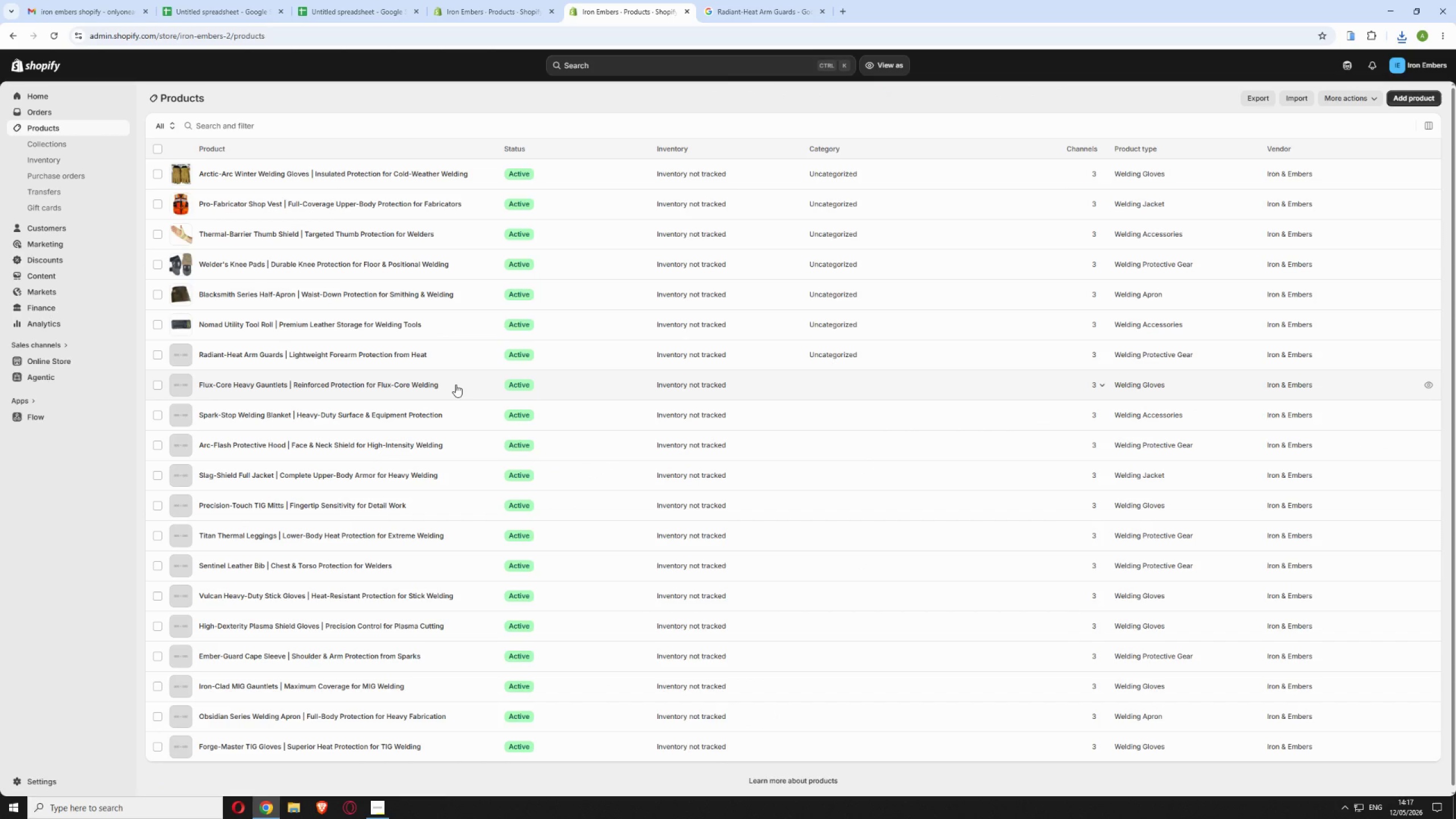 
left_click([456, 384])
 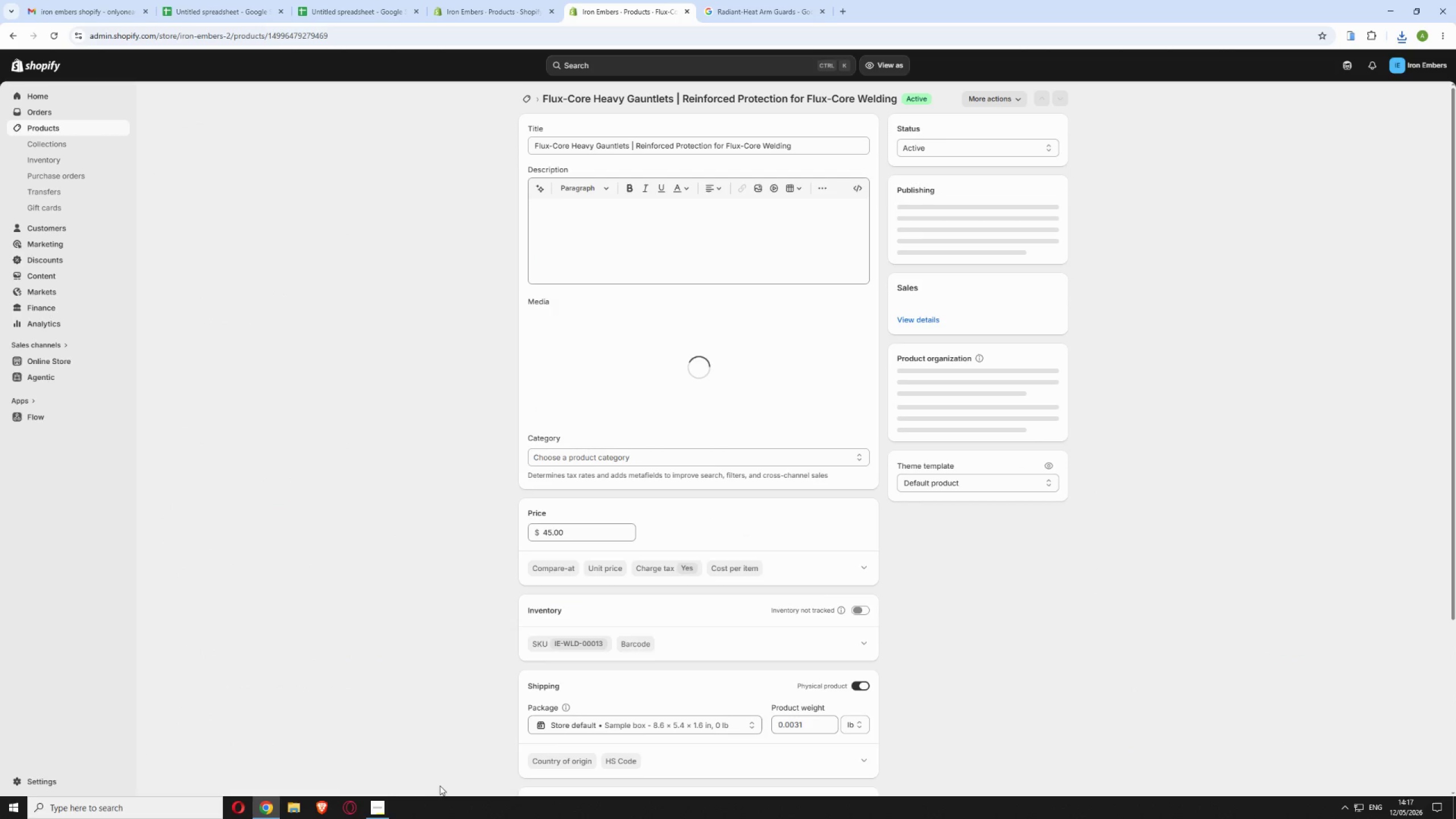 
left_click([374, 801])